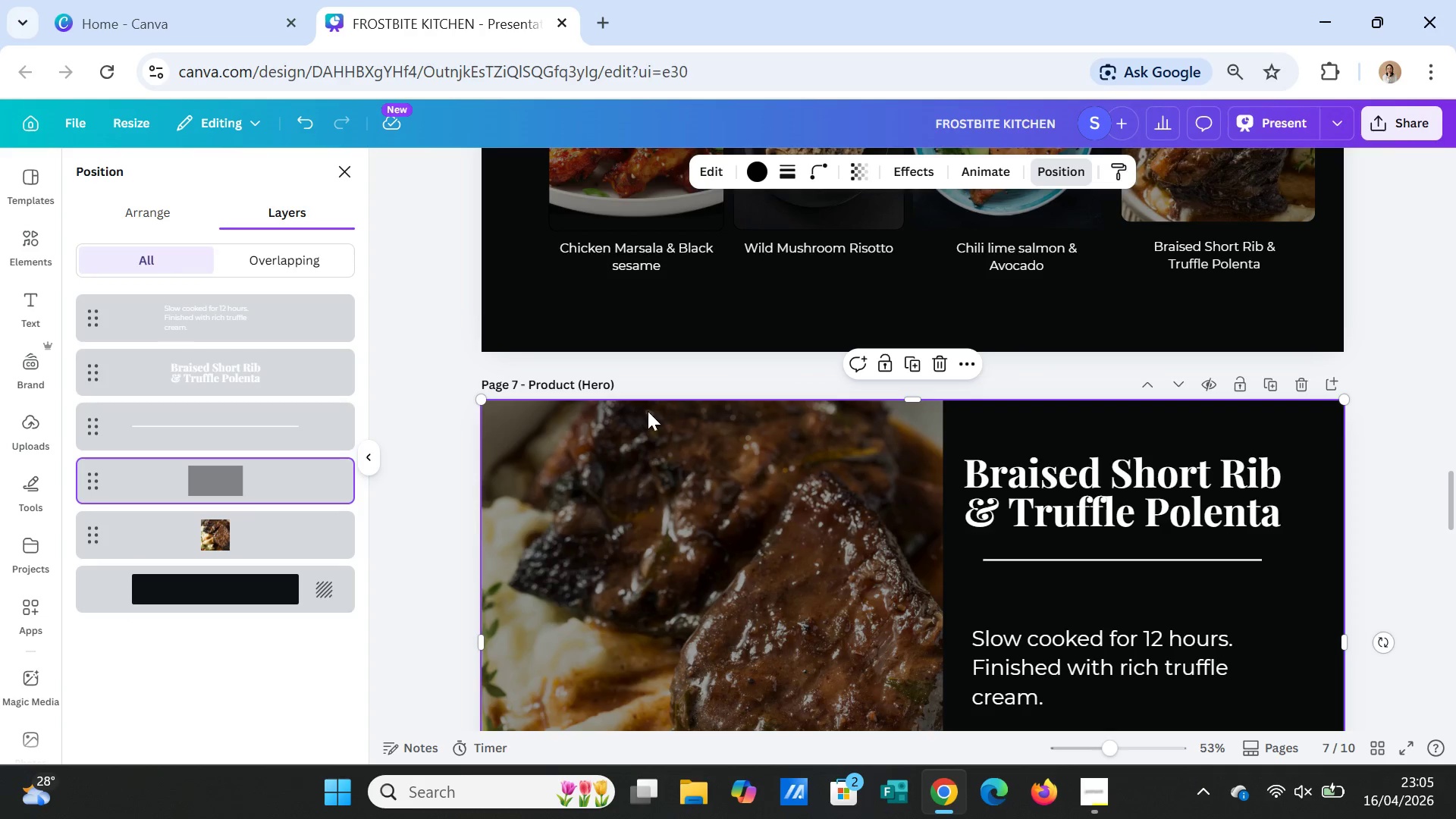 
left_click([867, 163])
 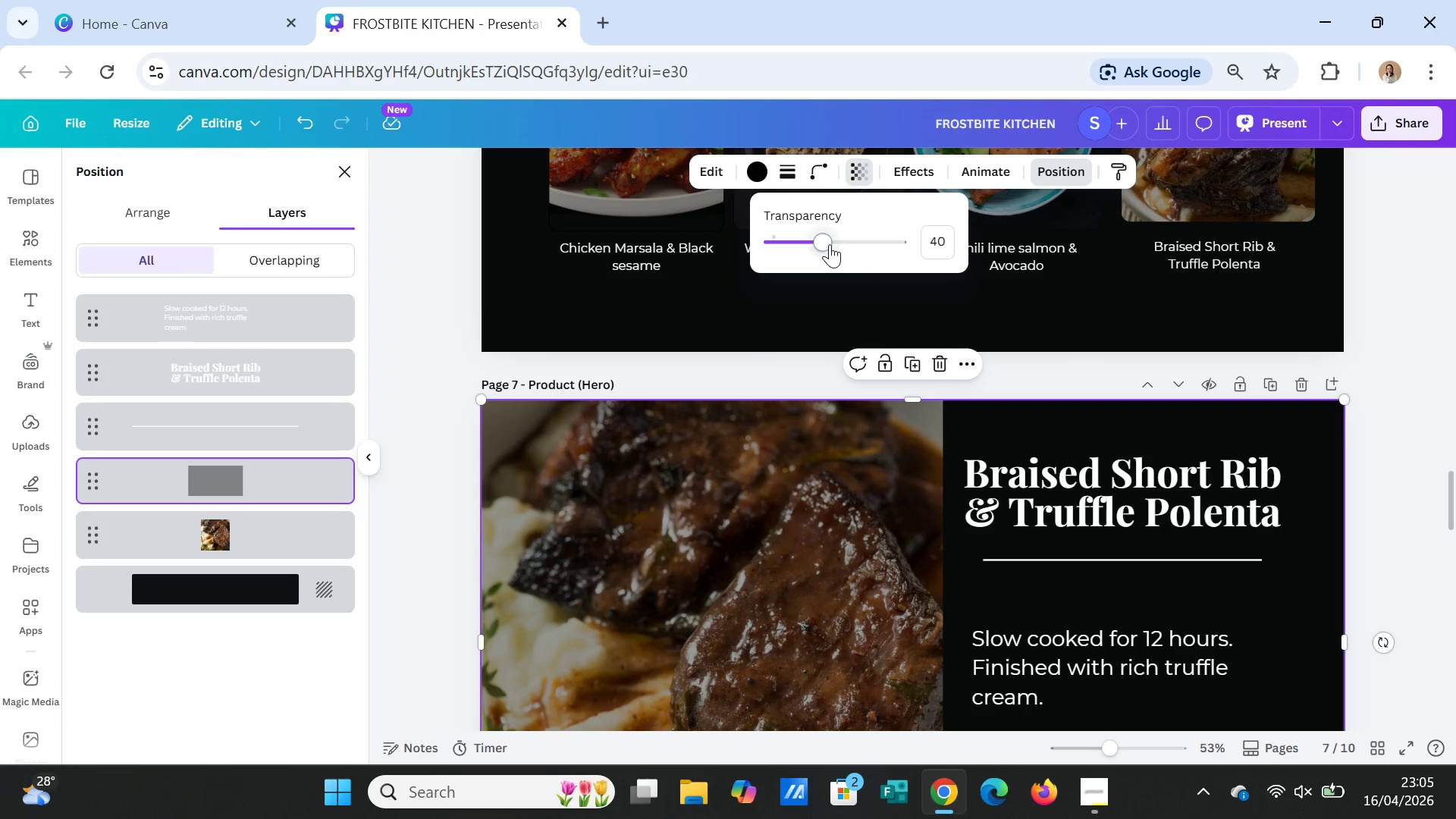 
left_click_drag(start_coordinate=[824, 244], to_coordinate=[795, 245])
 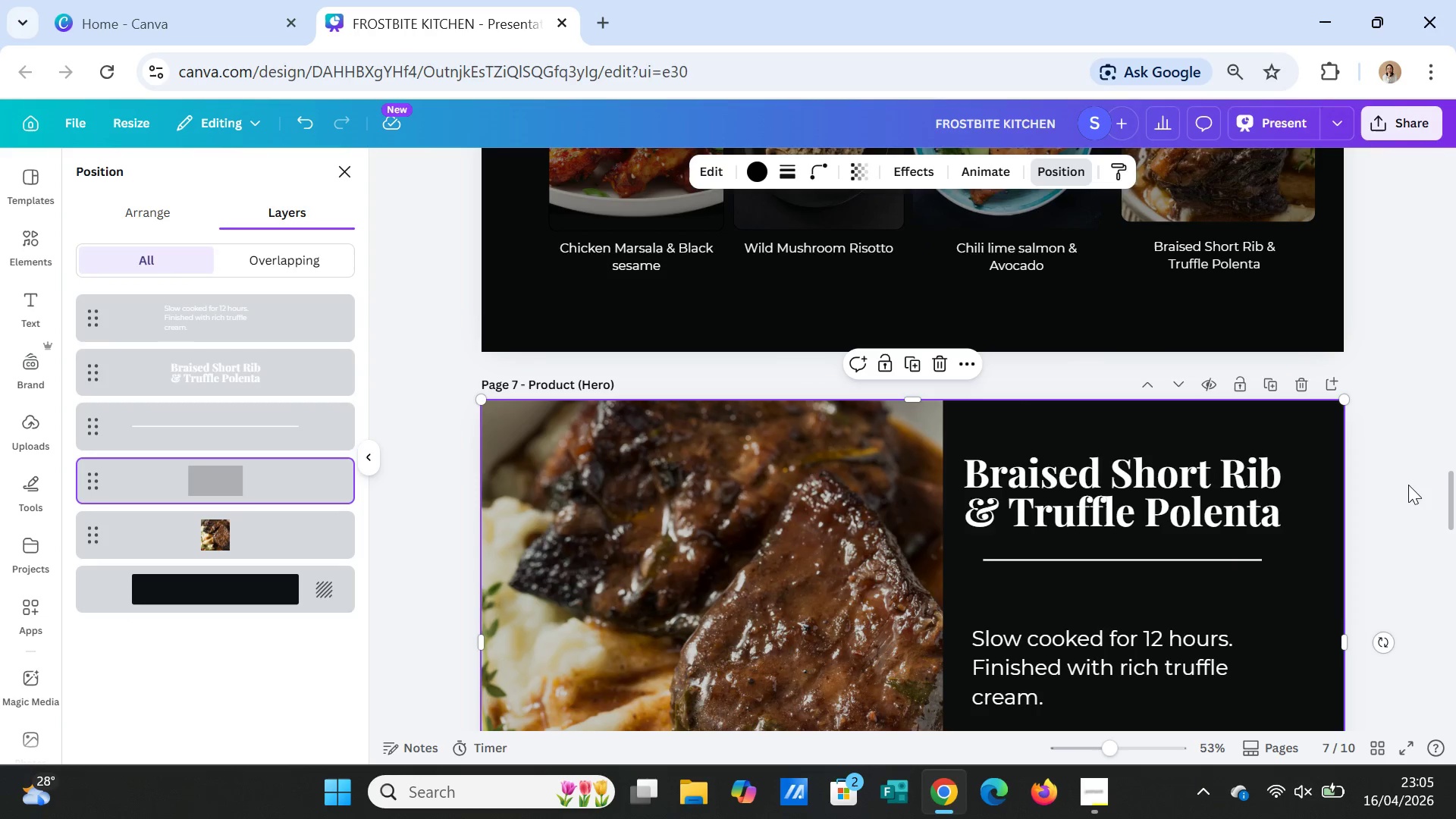 
double_click([1408, 485])
 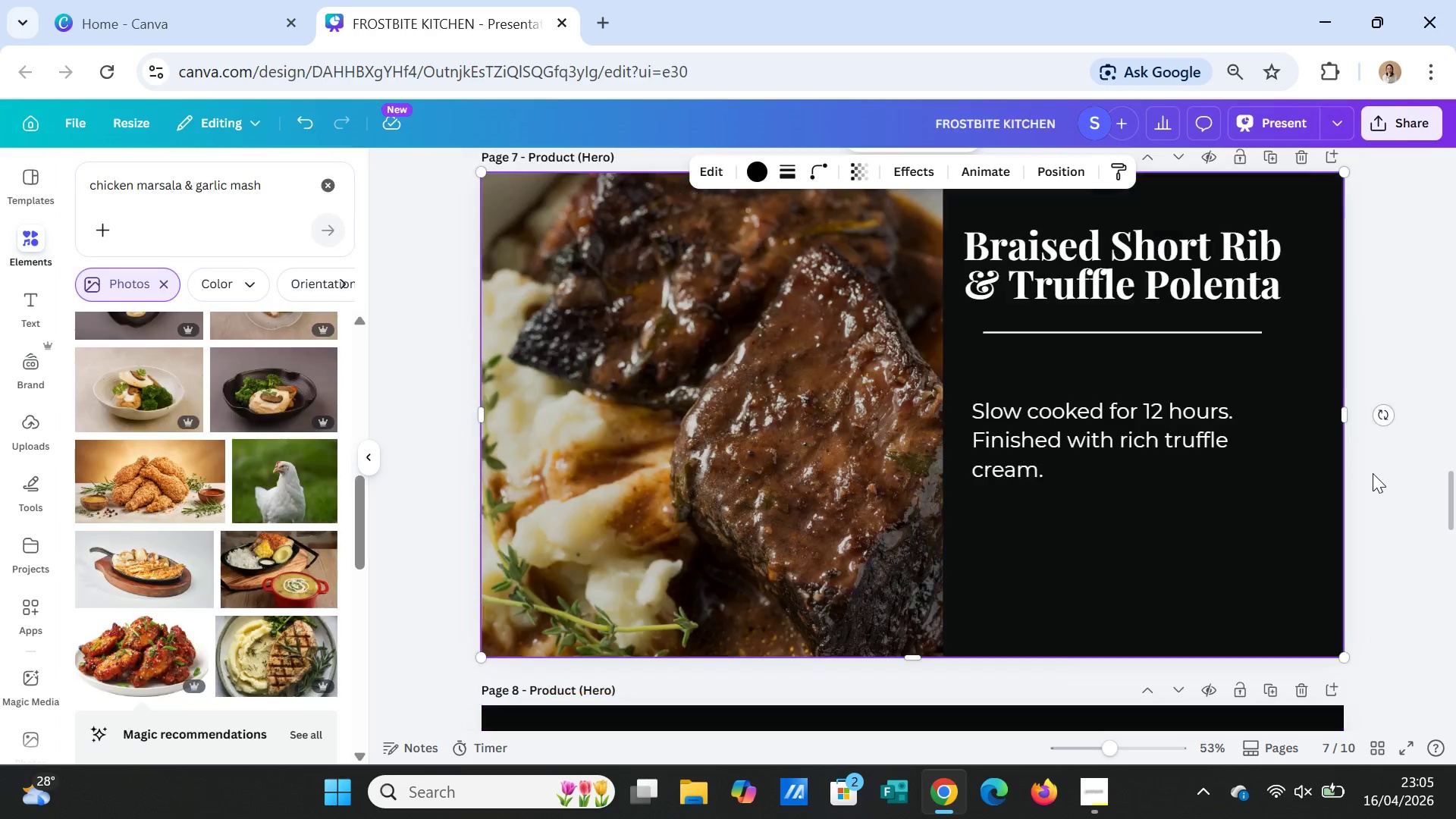 
scroll: coordinate [1368, 470], scroll_direction: down, amount: 17.0
 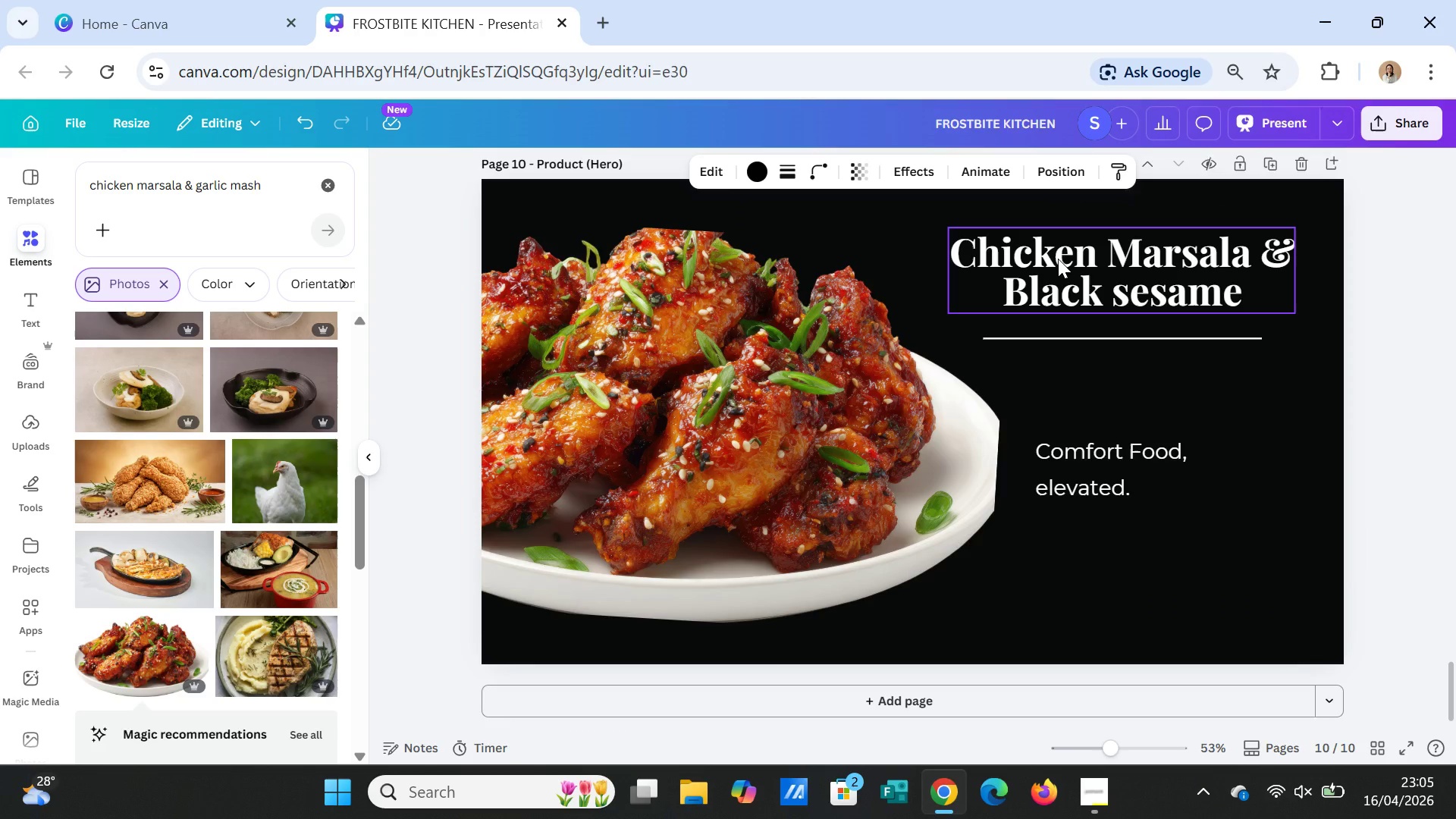 
scroll: coordinate [1164, 457], scroll_direction: up, amount: 6.0
 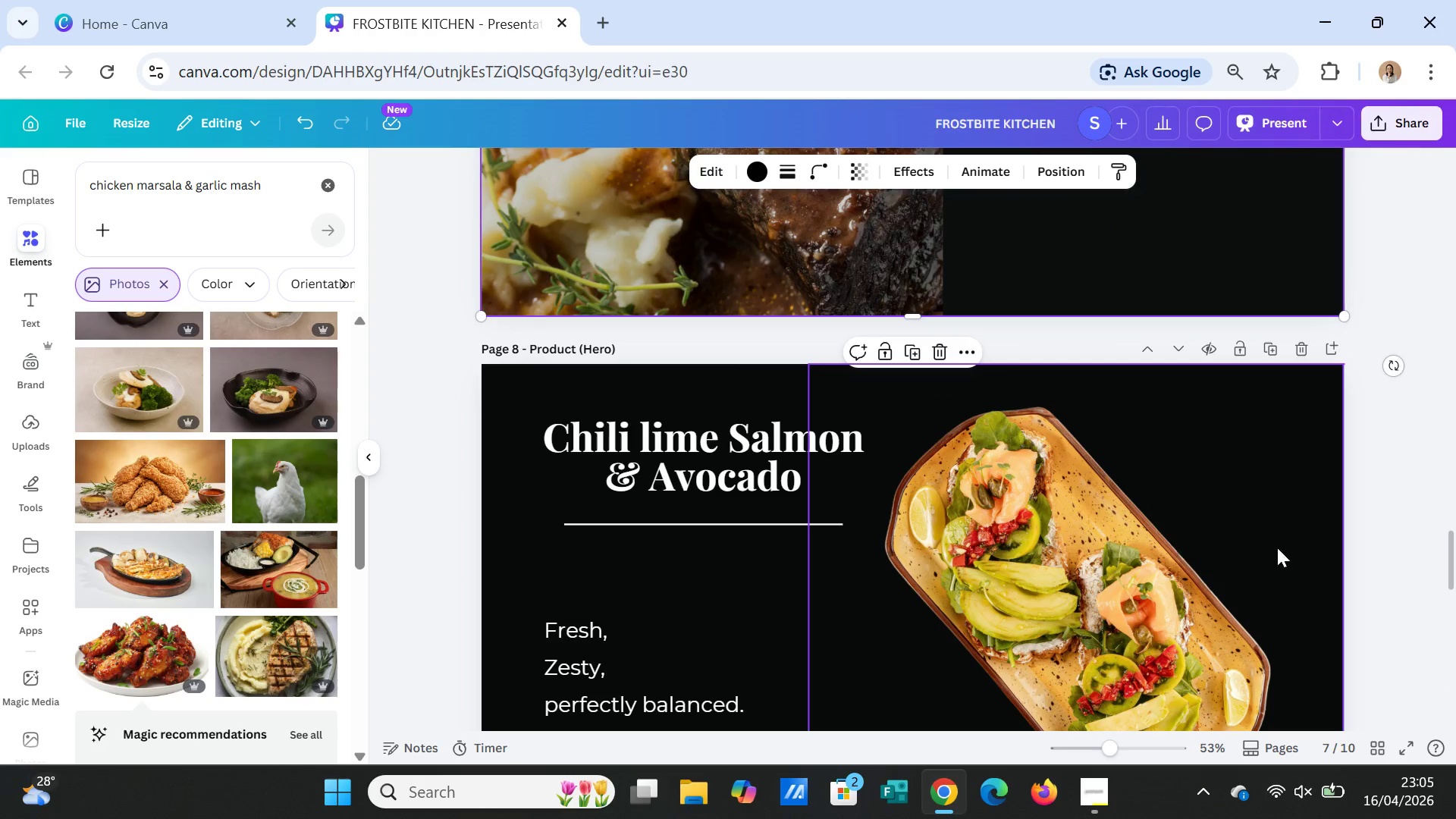 
scroll: coordinate [1294, 537], scroll_direction: none, amount: 0.0
 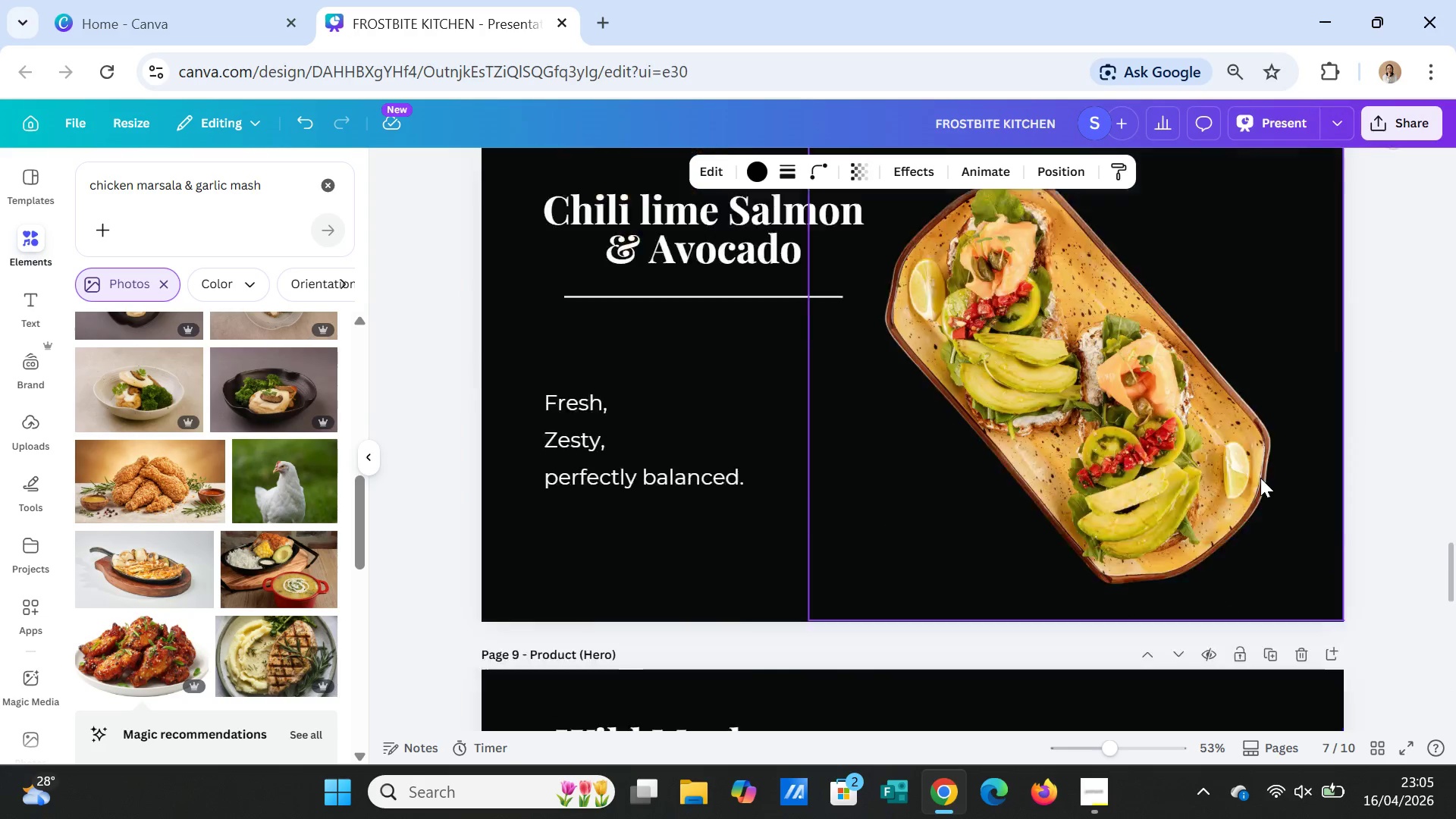 
scroll: coordinate [1263, 485], scroll_direction: down, amount: 14.0
 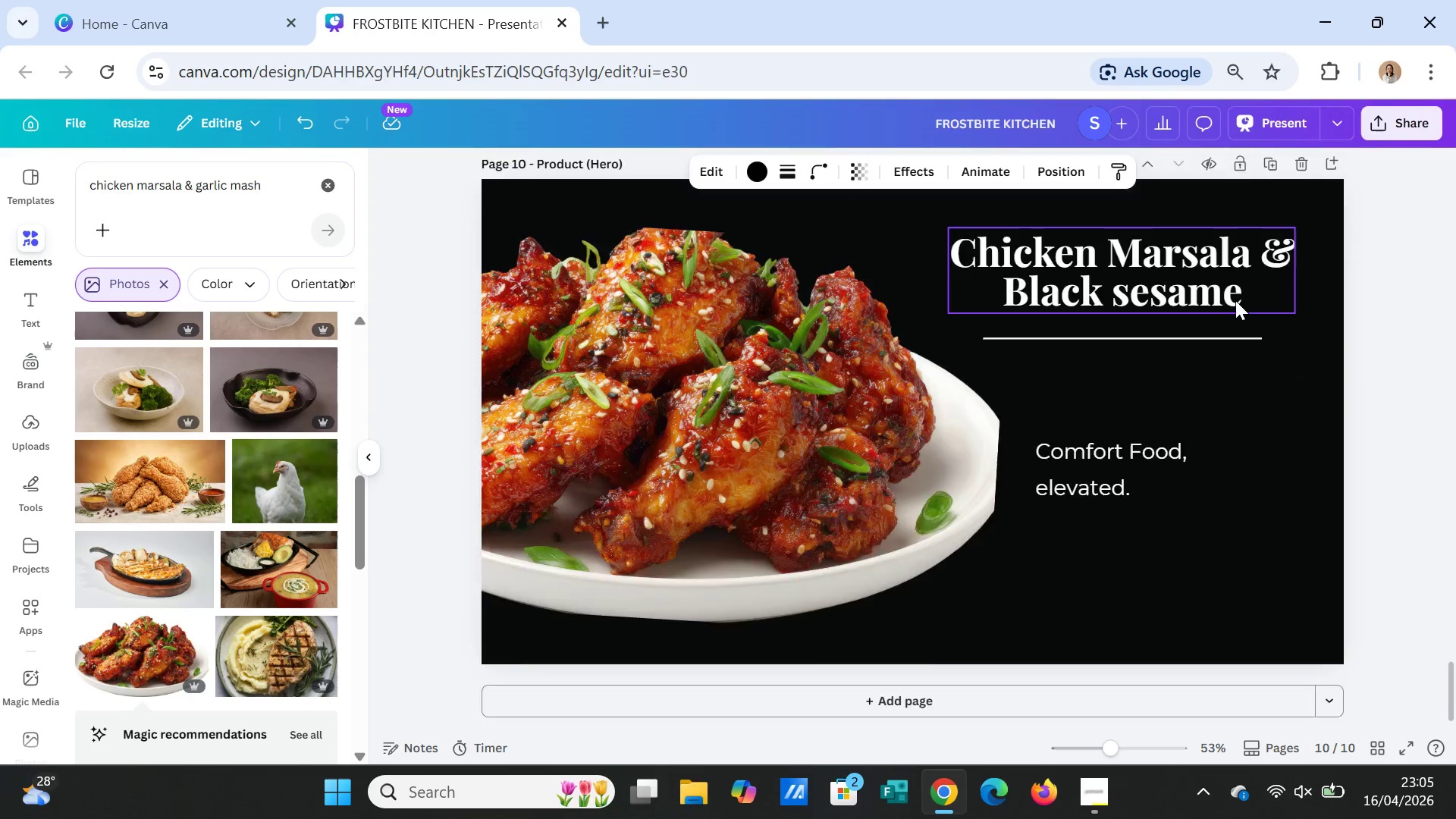 
scroll: coordinate [1237, 303], scroll_direction: up, amount: 1.0
 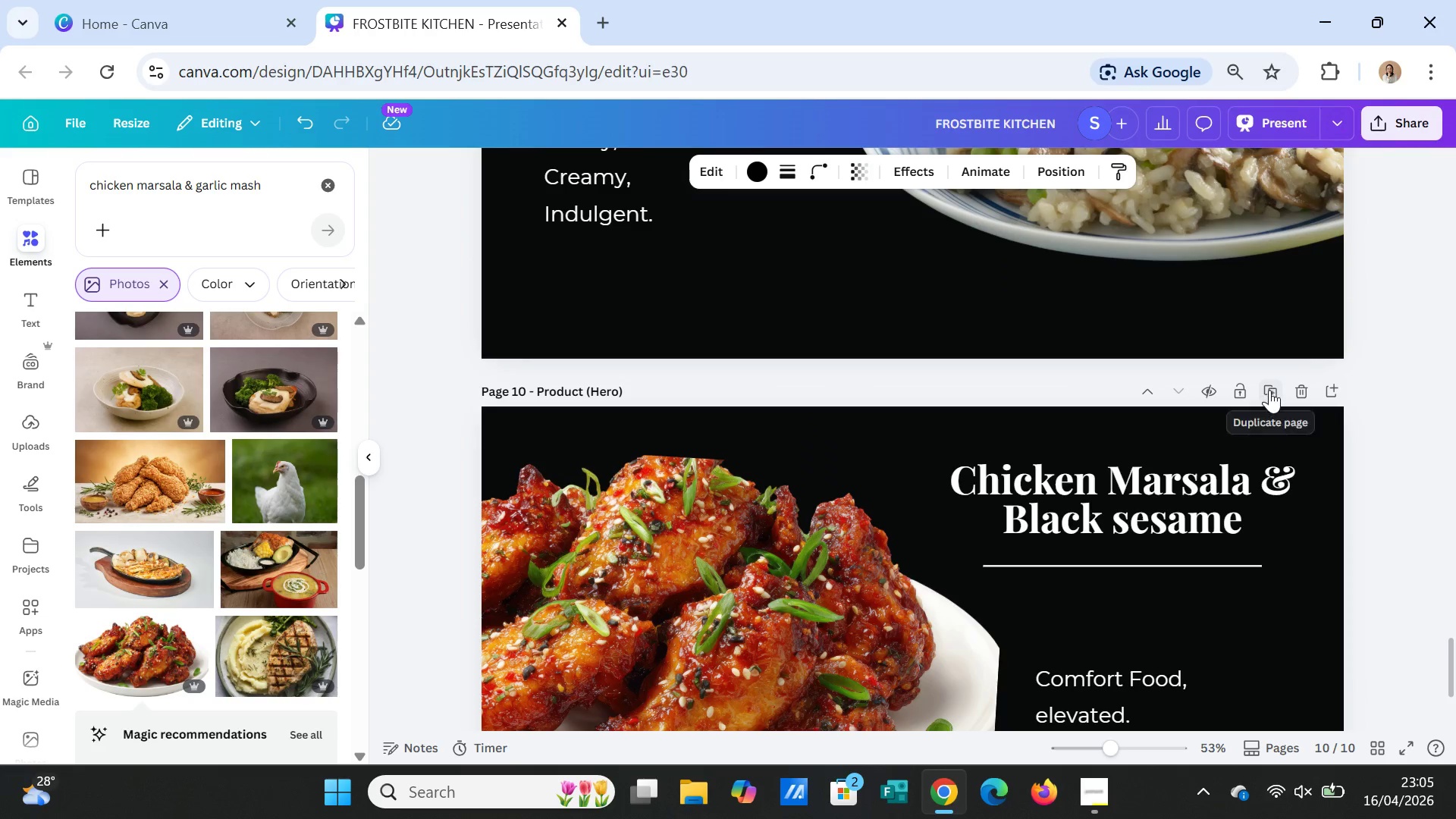 
left_click([1269, 389])
 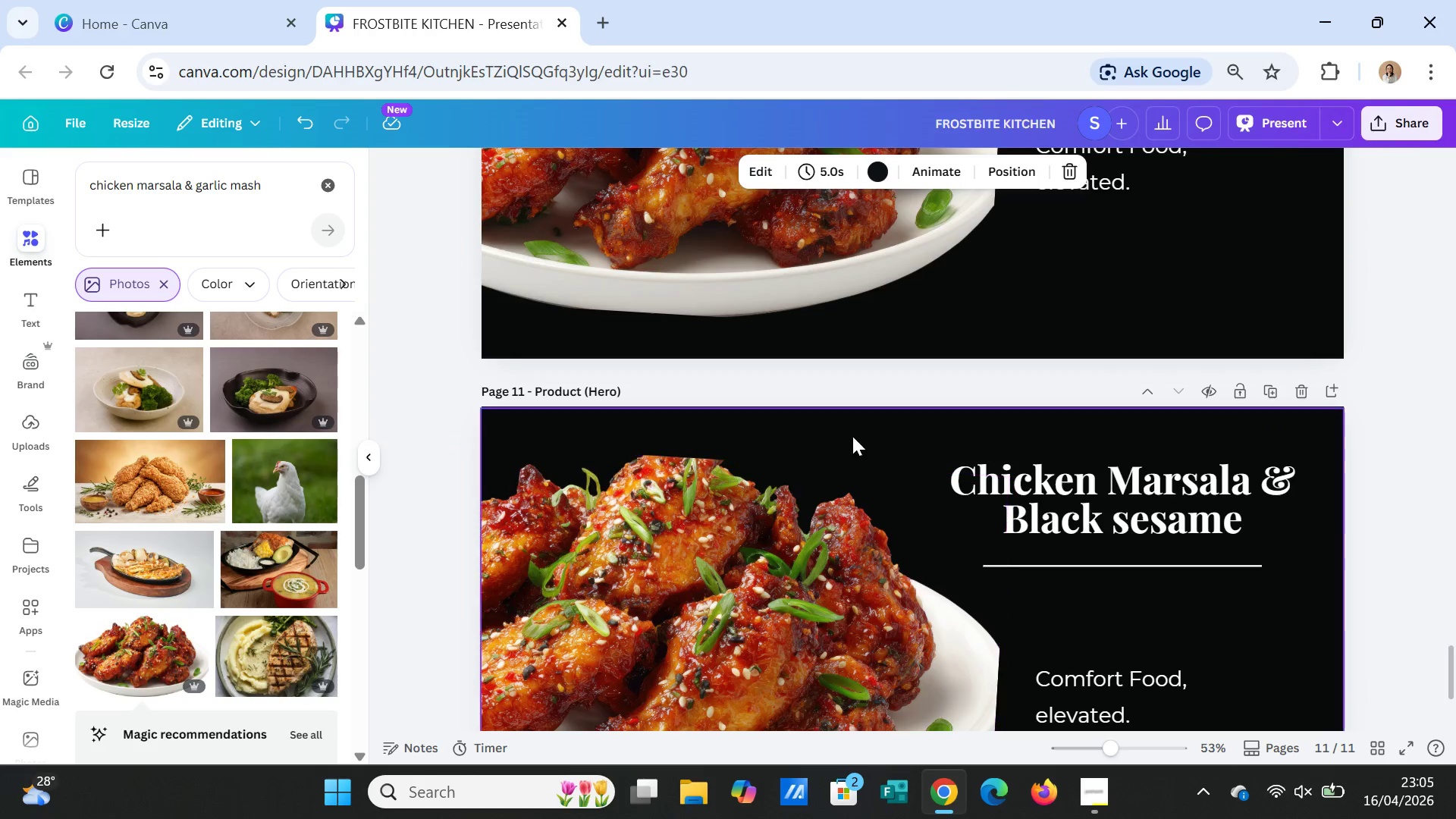 
left_click([852, 436])
 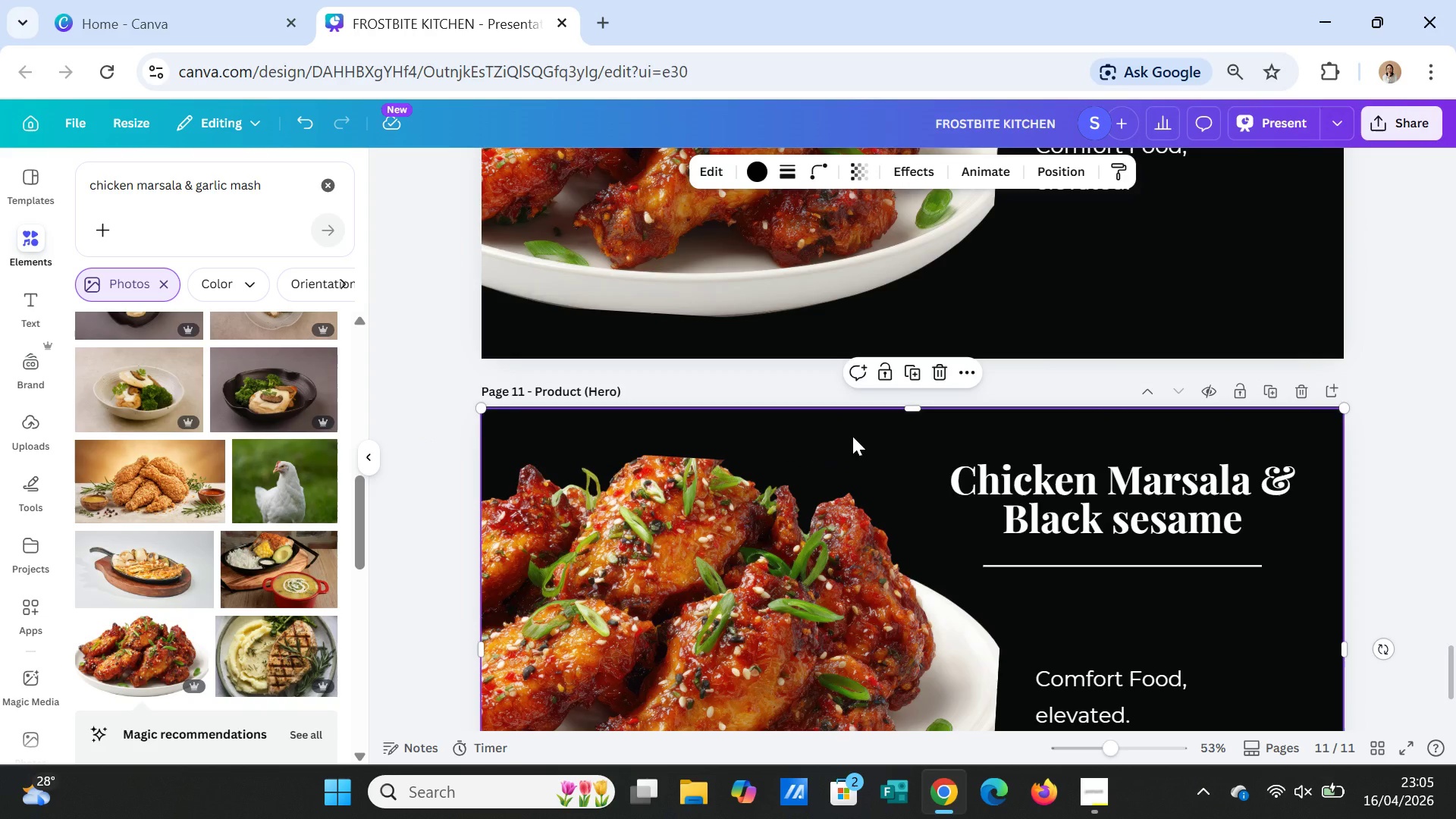 
right_click([852, 436])
 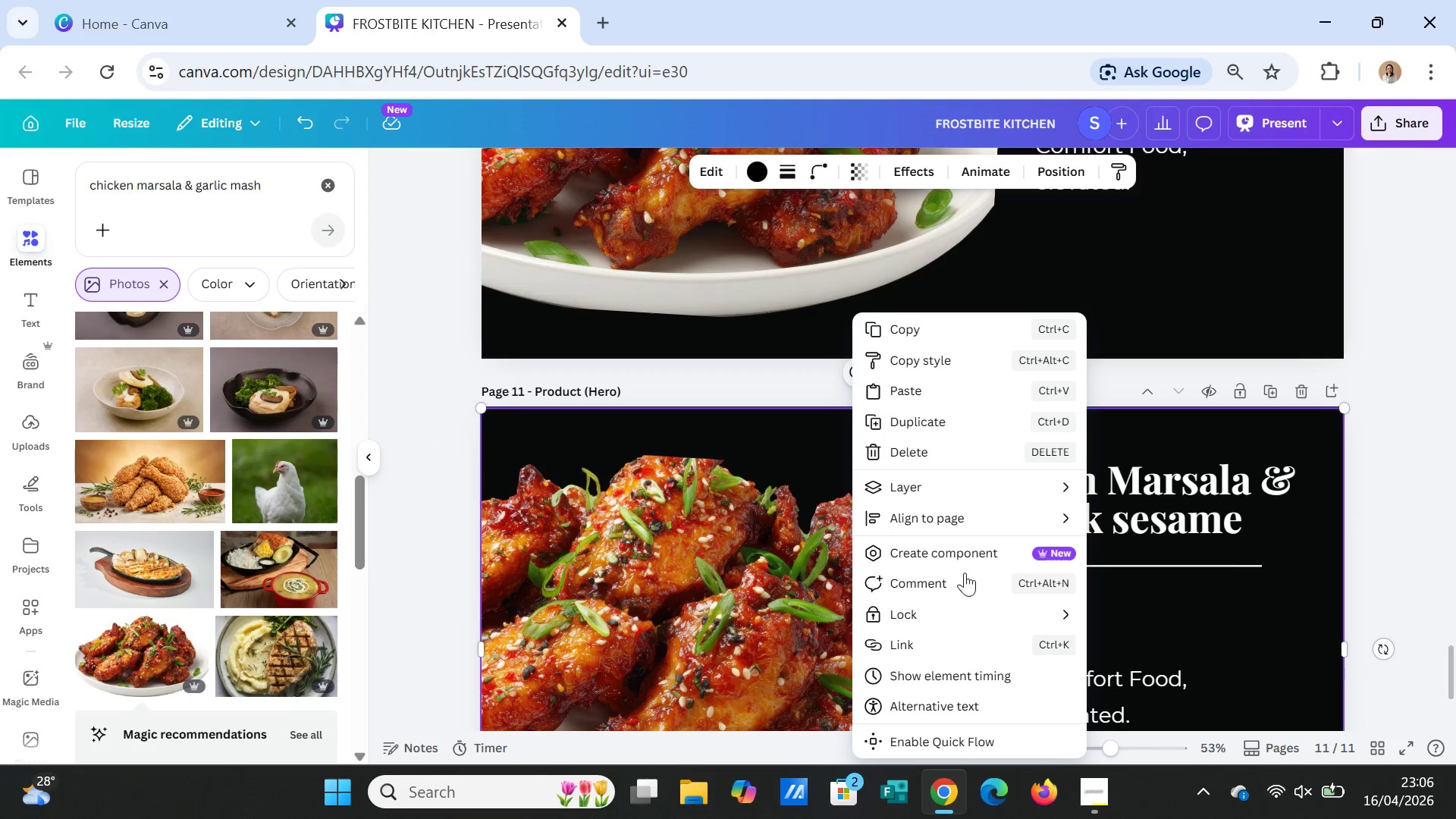 
left_click([1239, 560])
 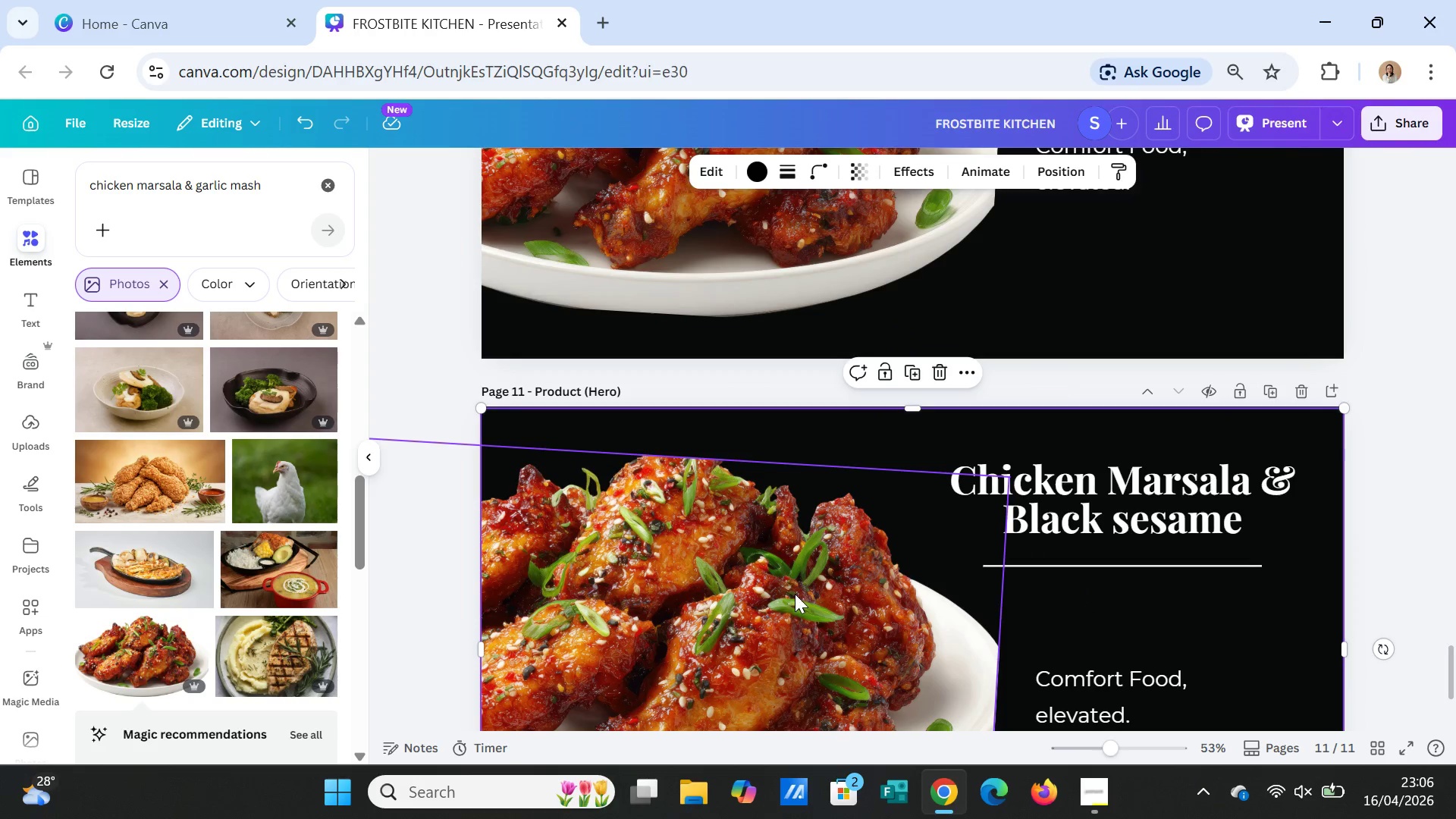 
left_click([795, 594])
 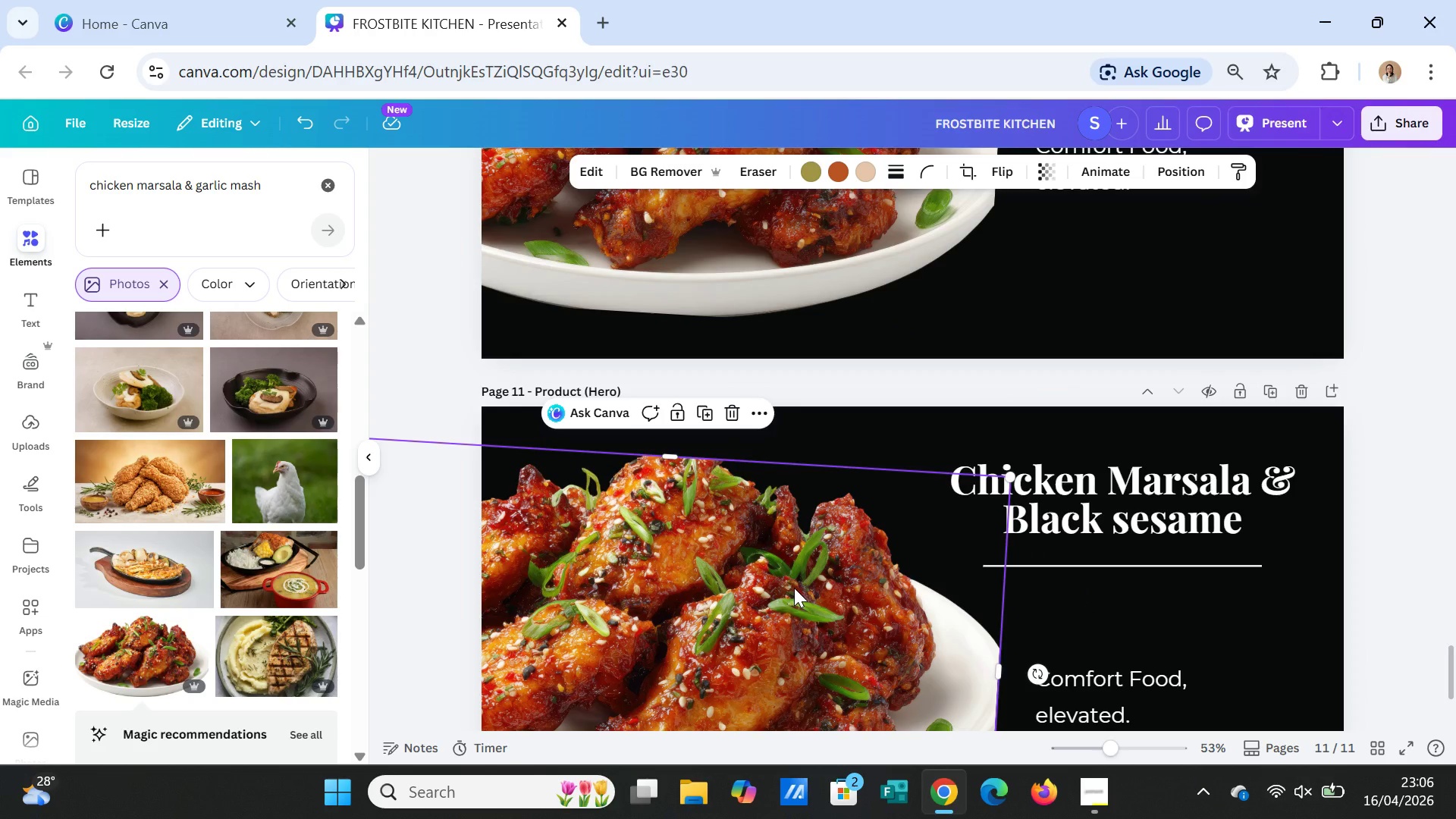 
key(Delete)
 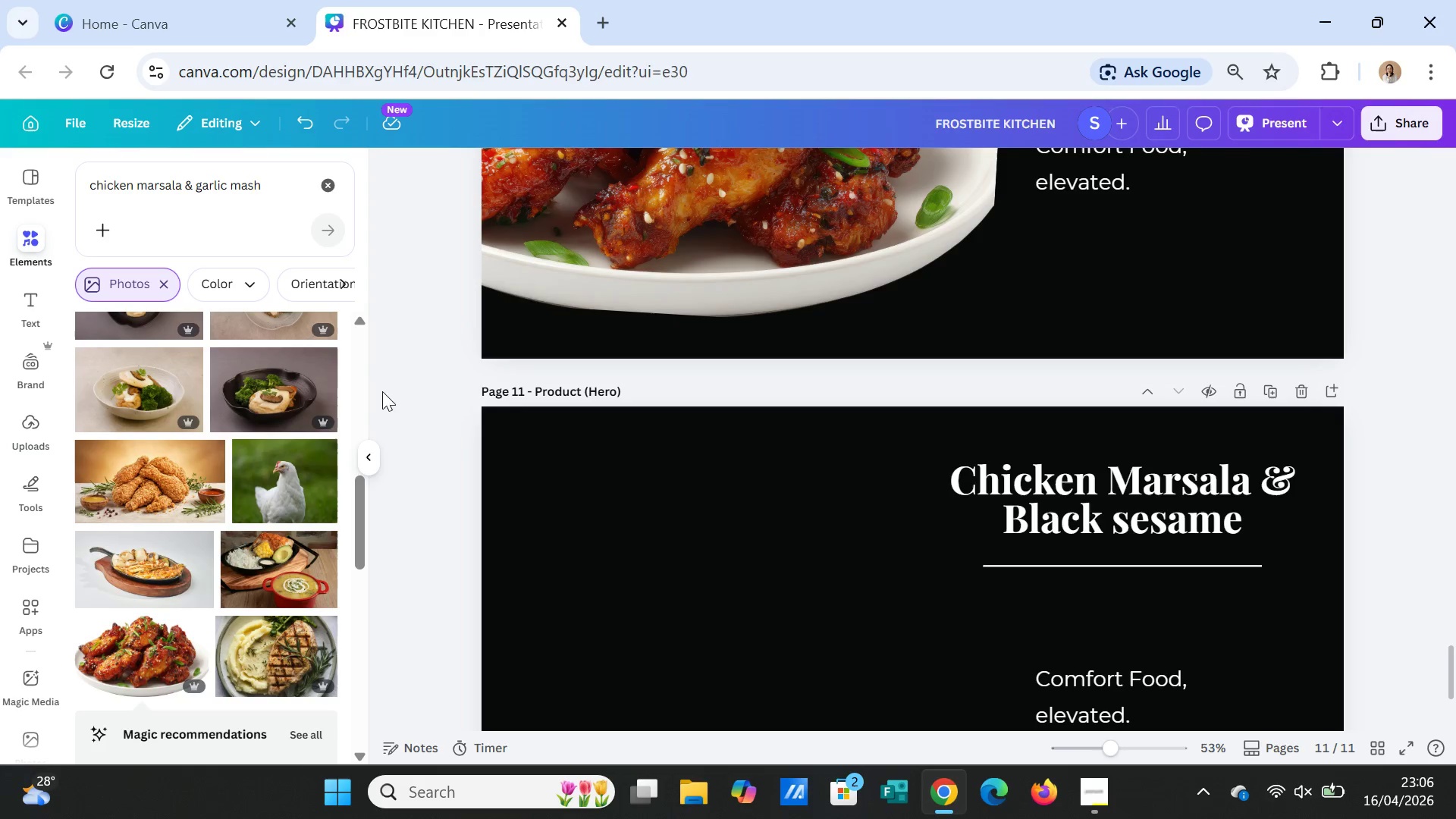 
wait(5.23)
 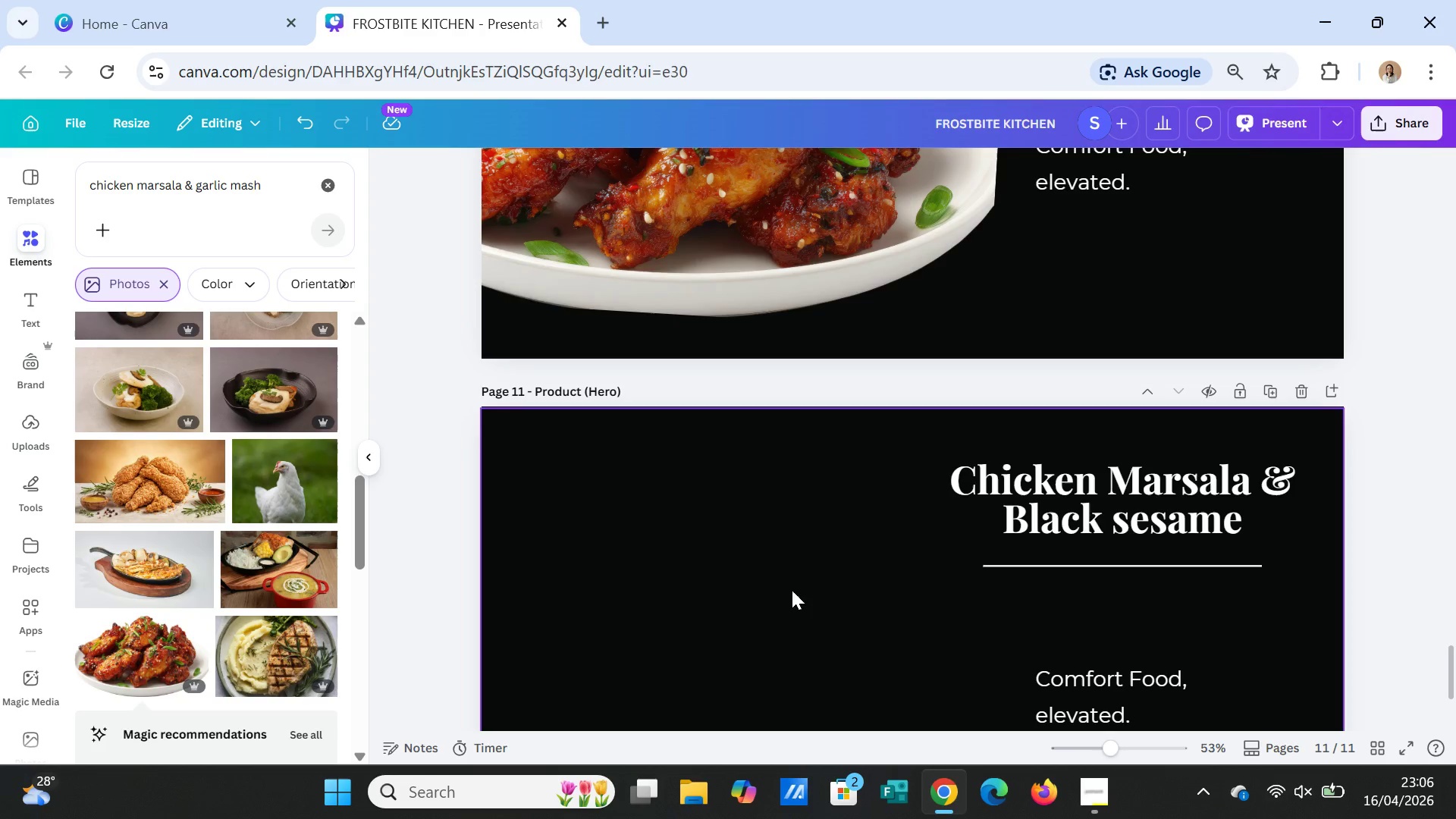 
left_click([327, 183])
 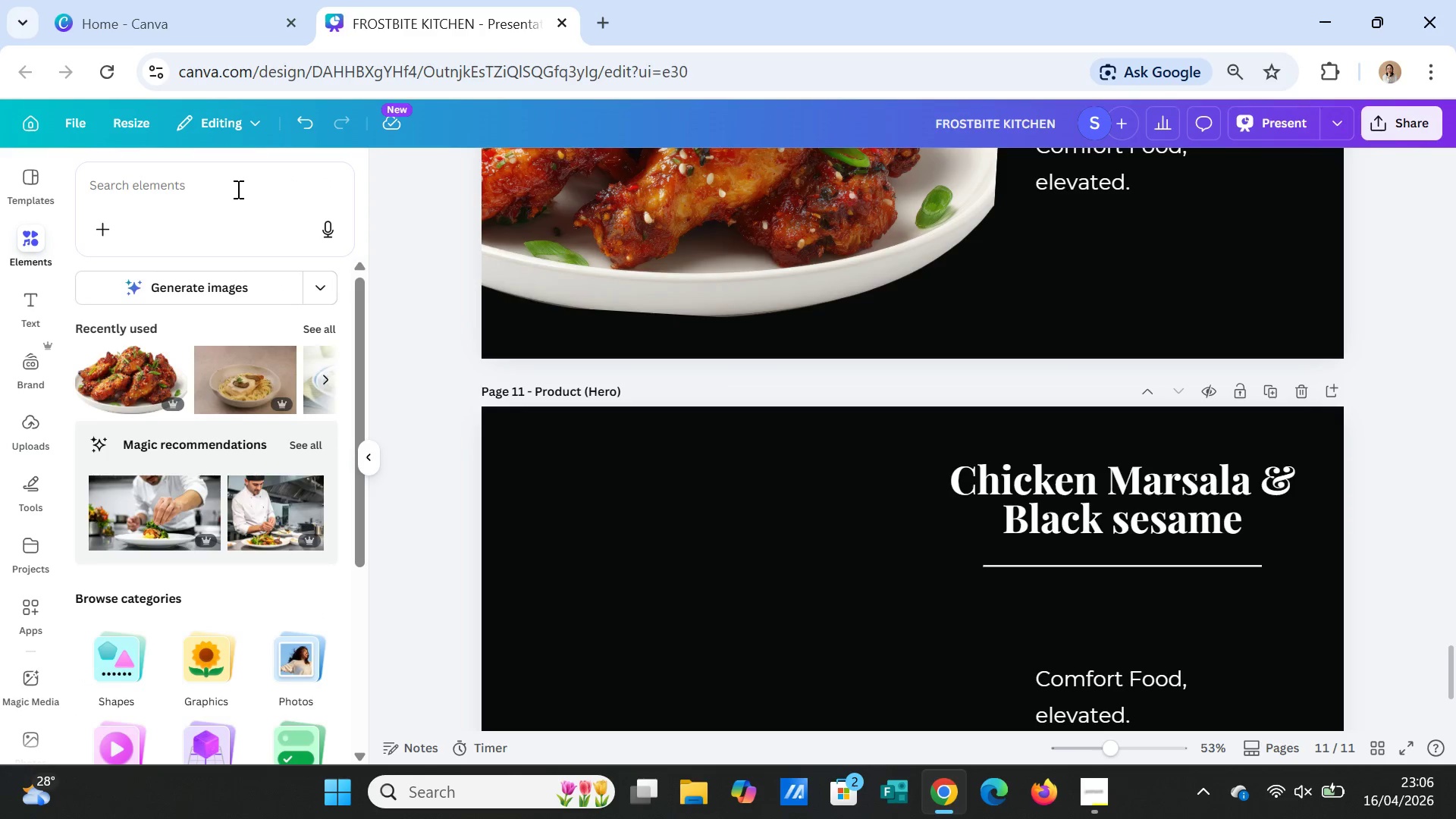 
left_click([236, 187])
 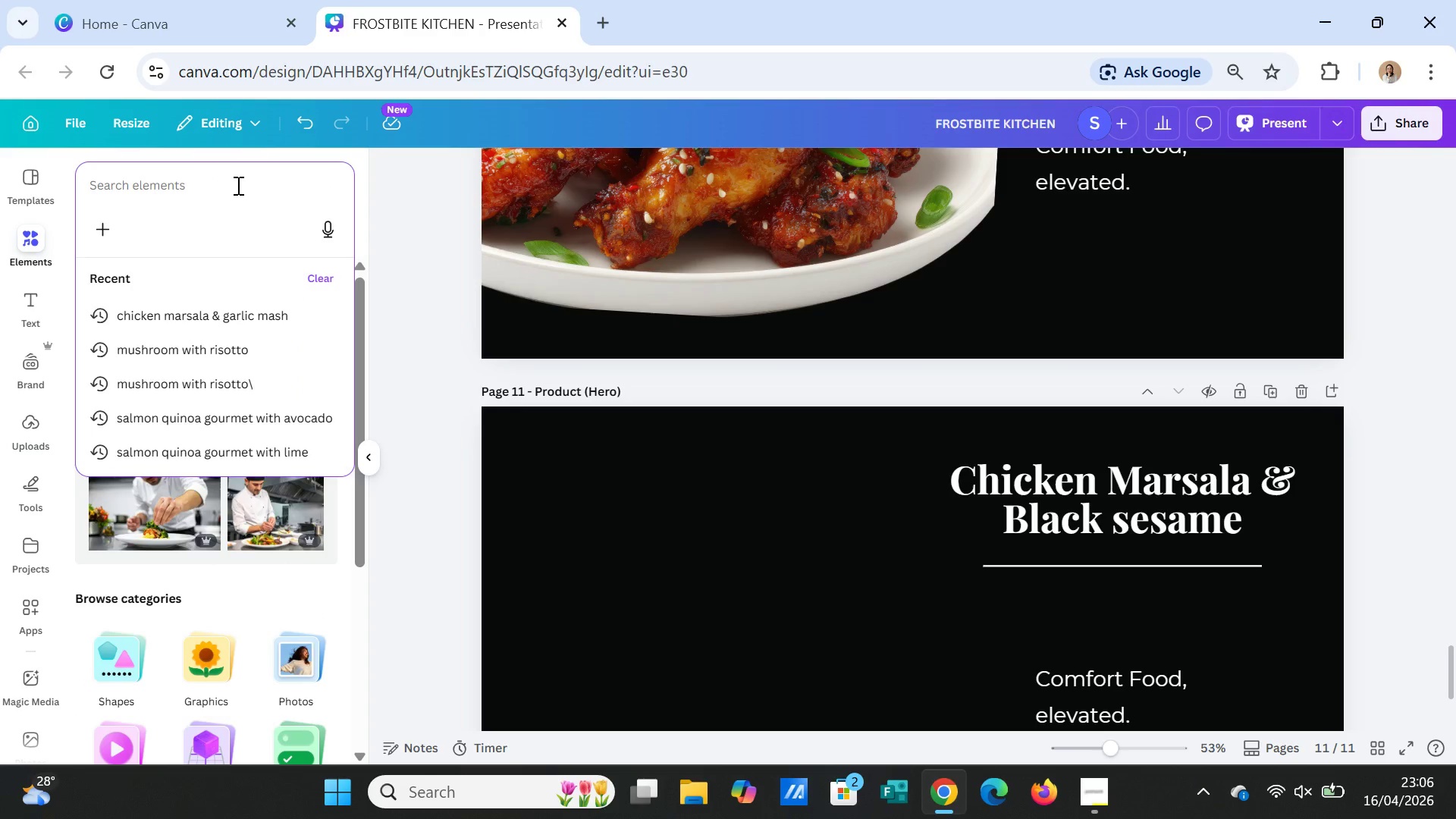 
type(premium meal box unboxing luxury package)
 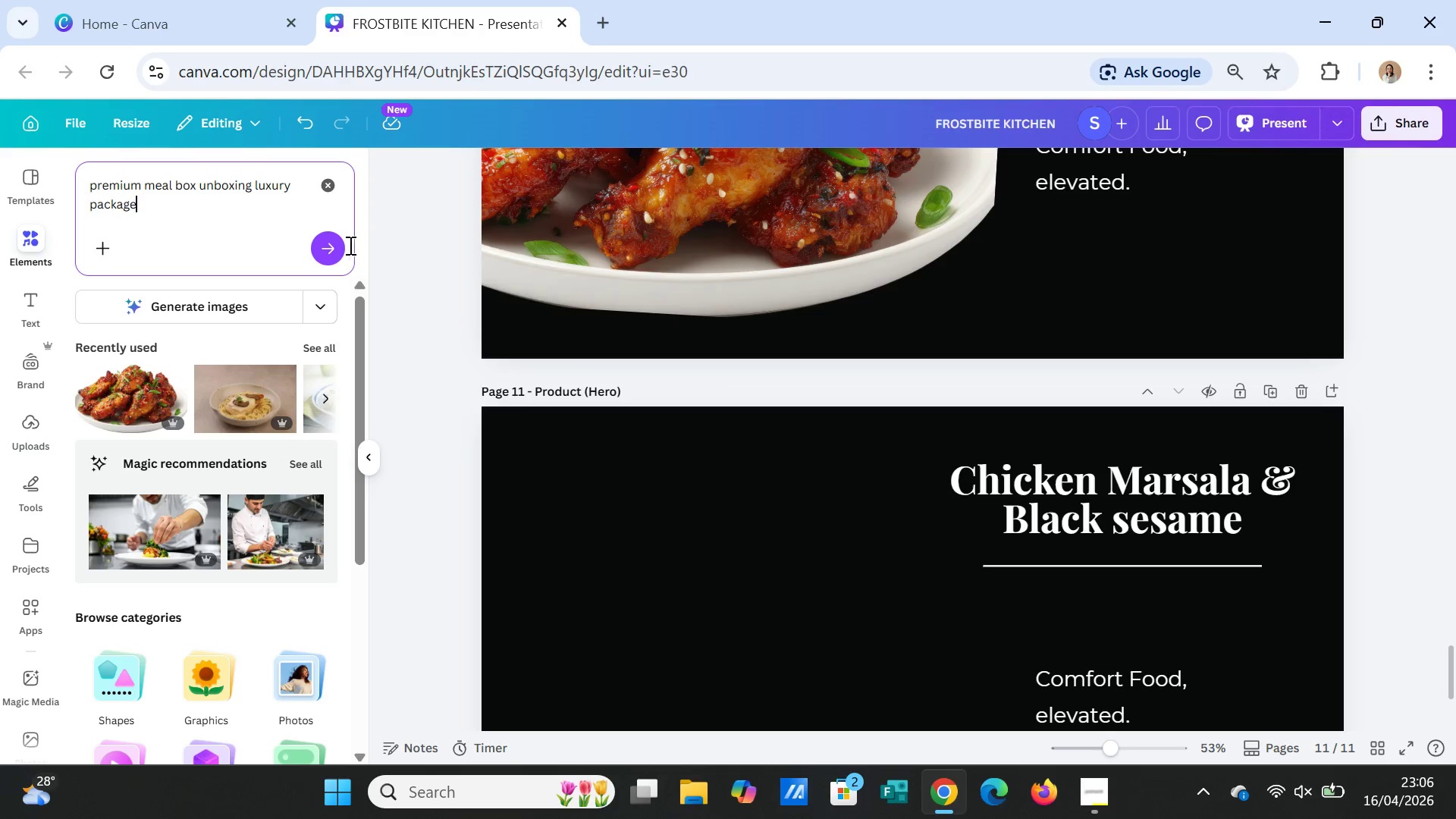 
left_click([331, 253])
 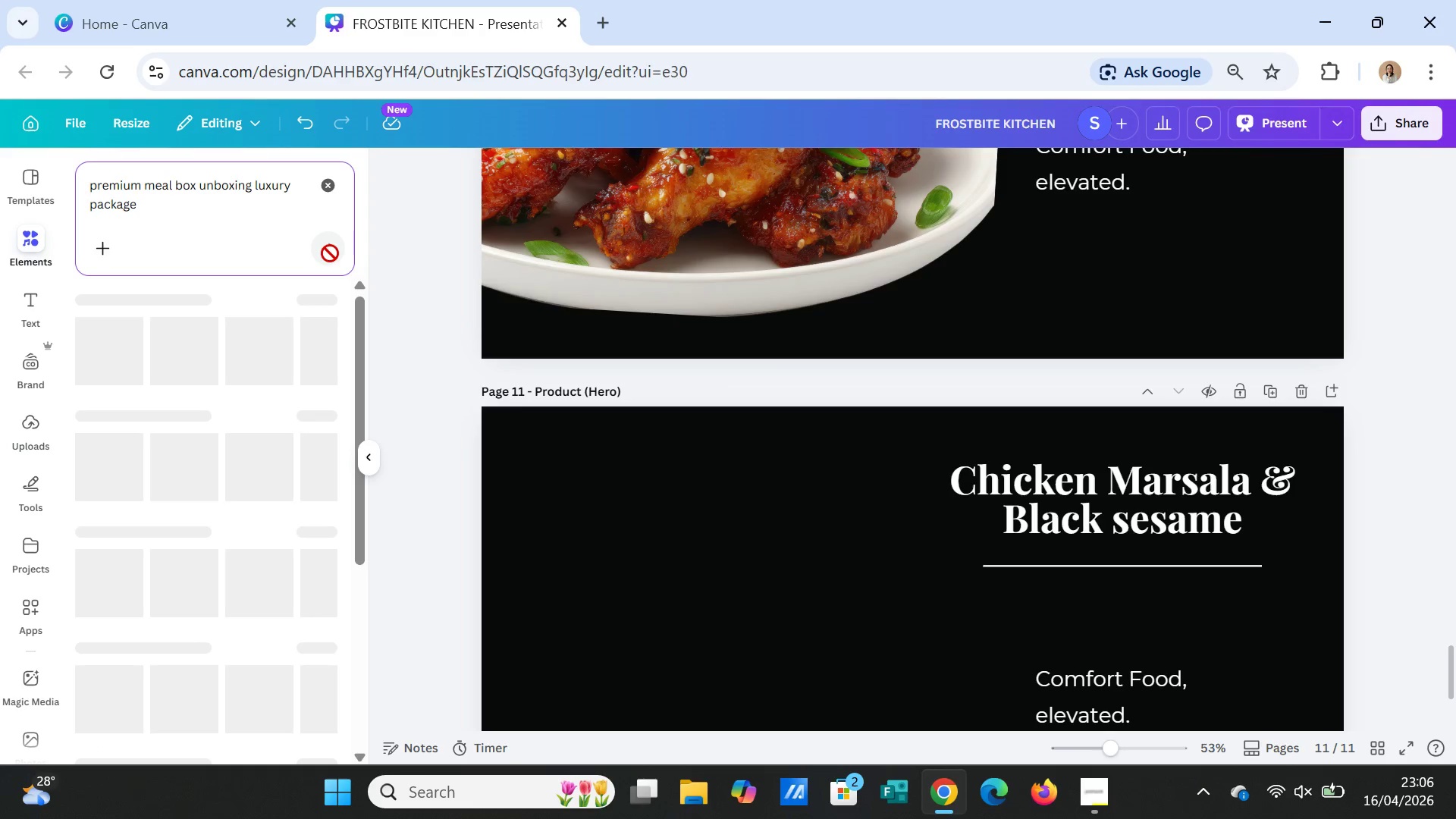 
mouse_move([383, 357])
 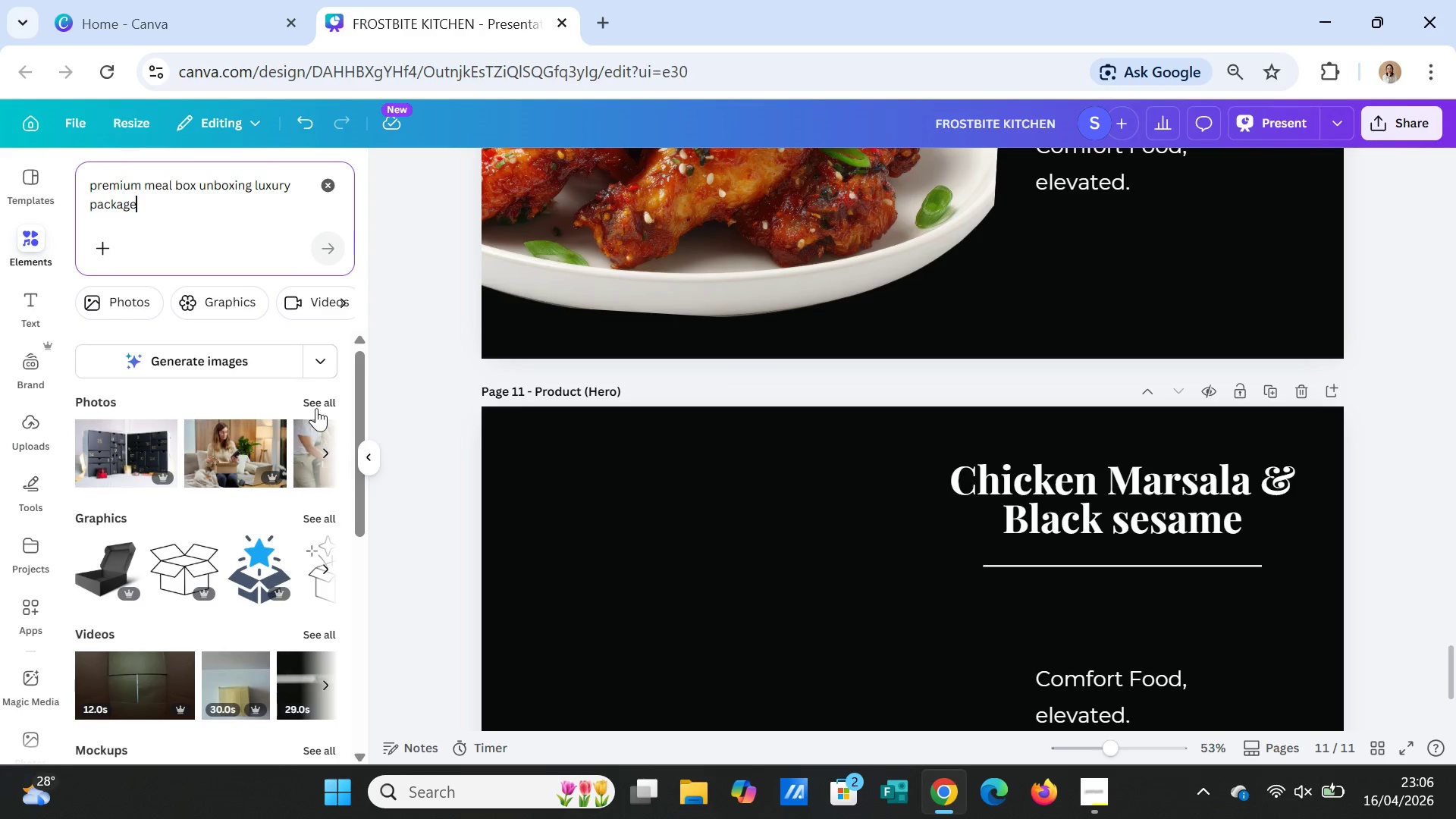 
left_click([318, 407])
 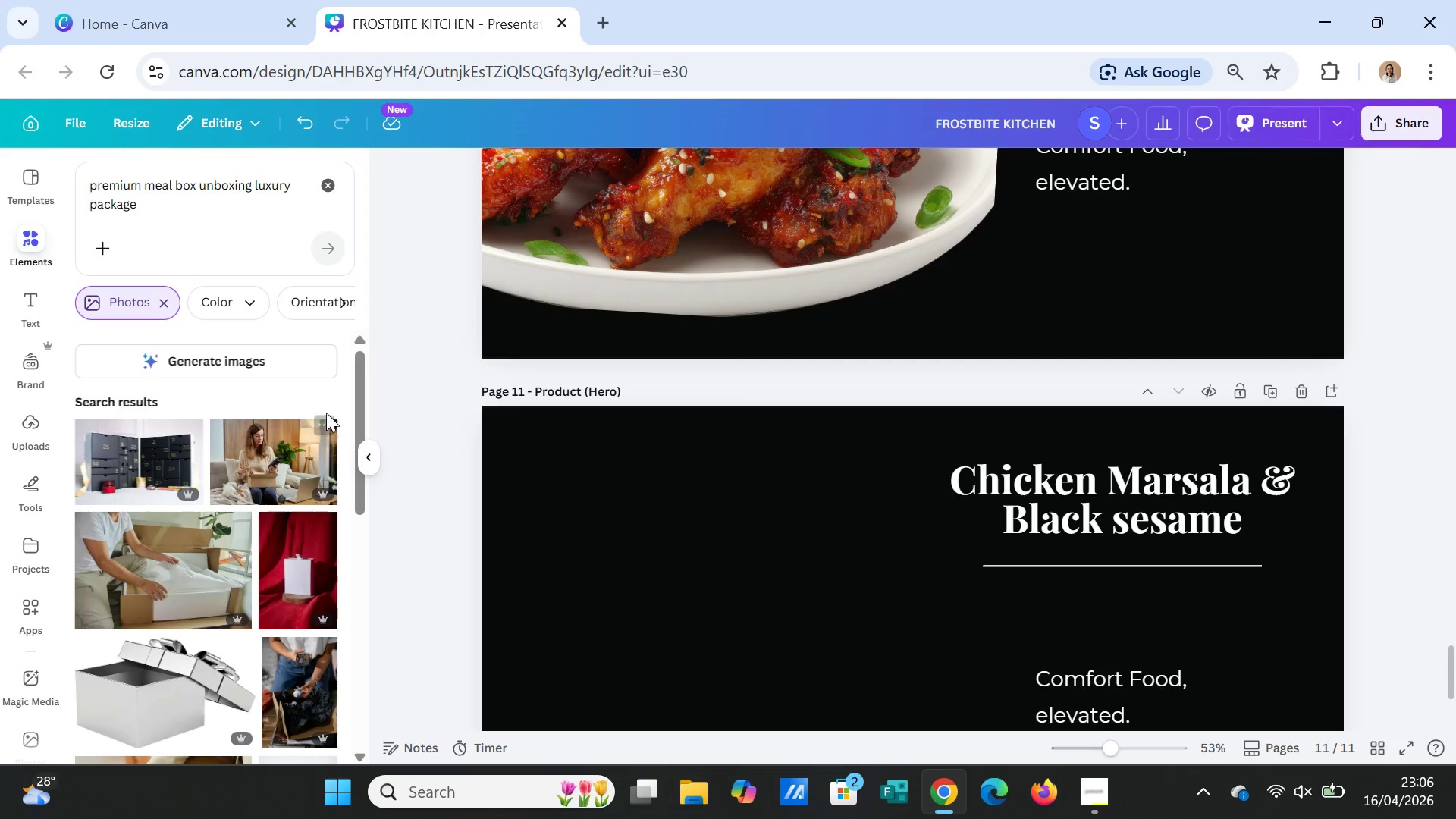 
left_click([264, 459])
 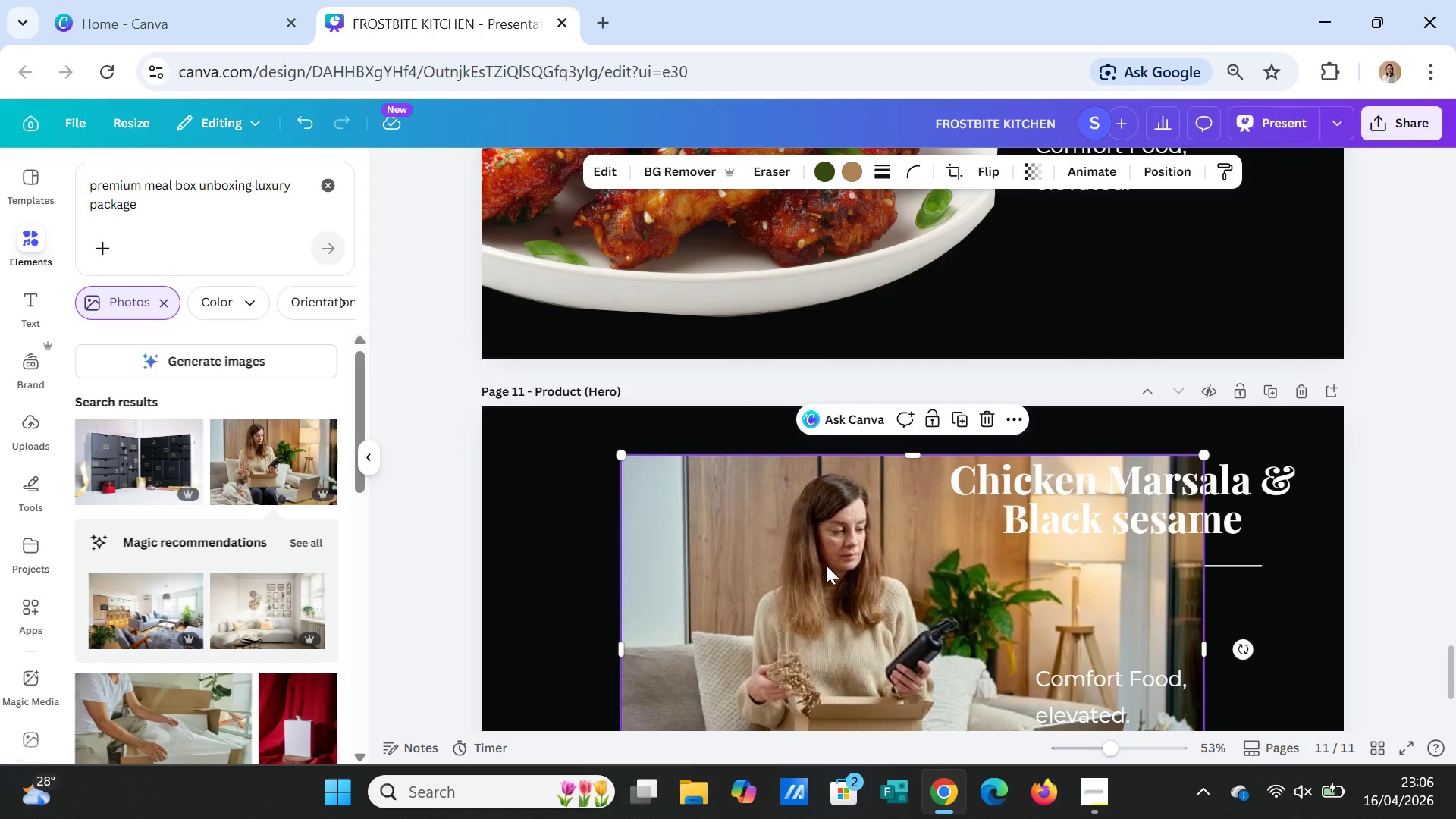 
scroll: coordinate [855, 592], scroll_direction: down, amount: 2.0
 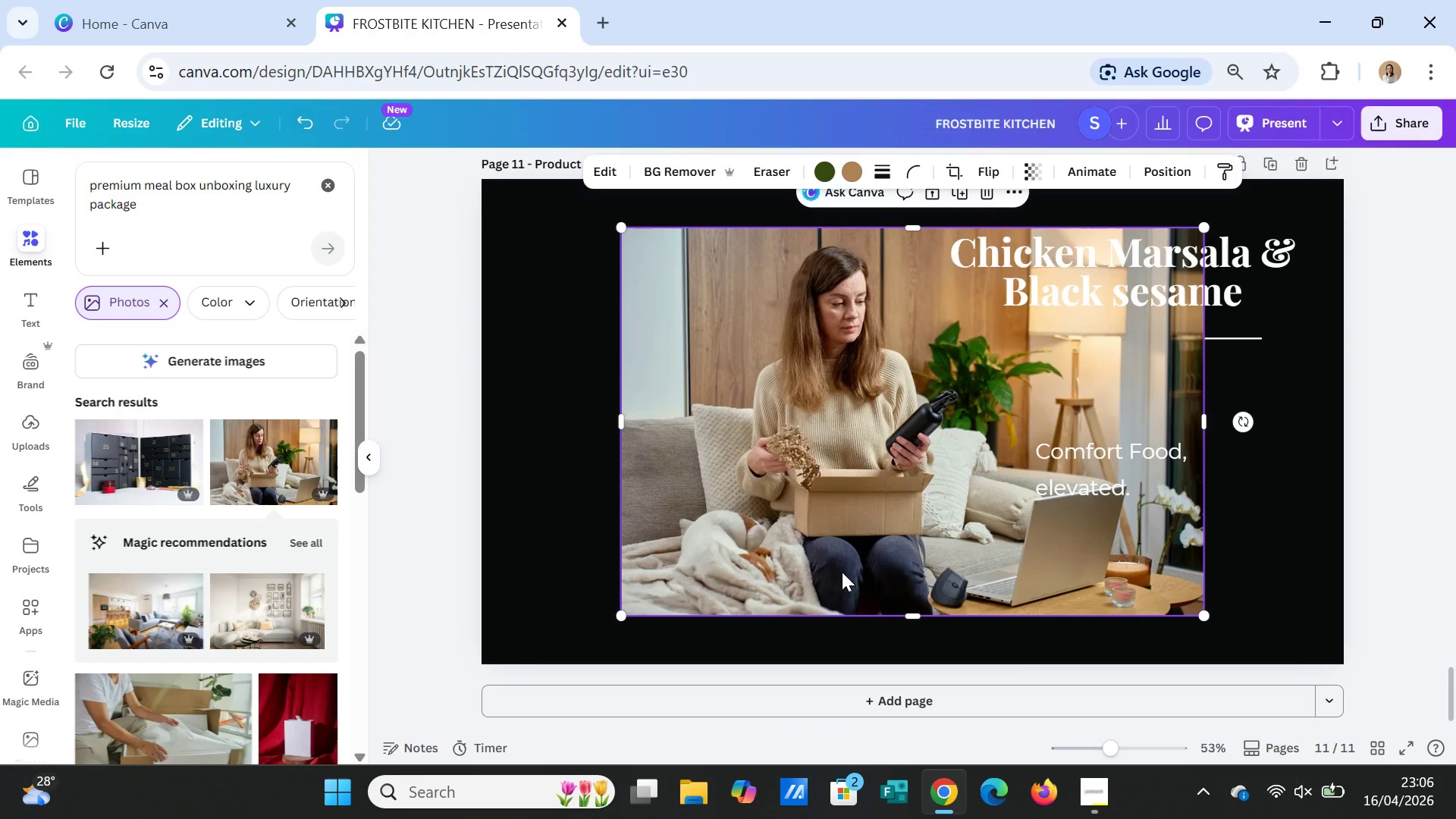 
key(Delete)
 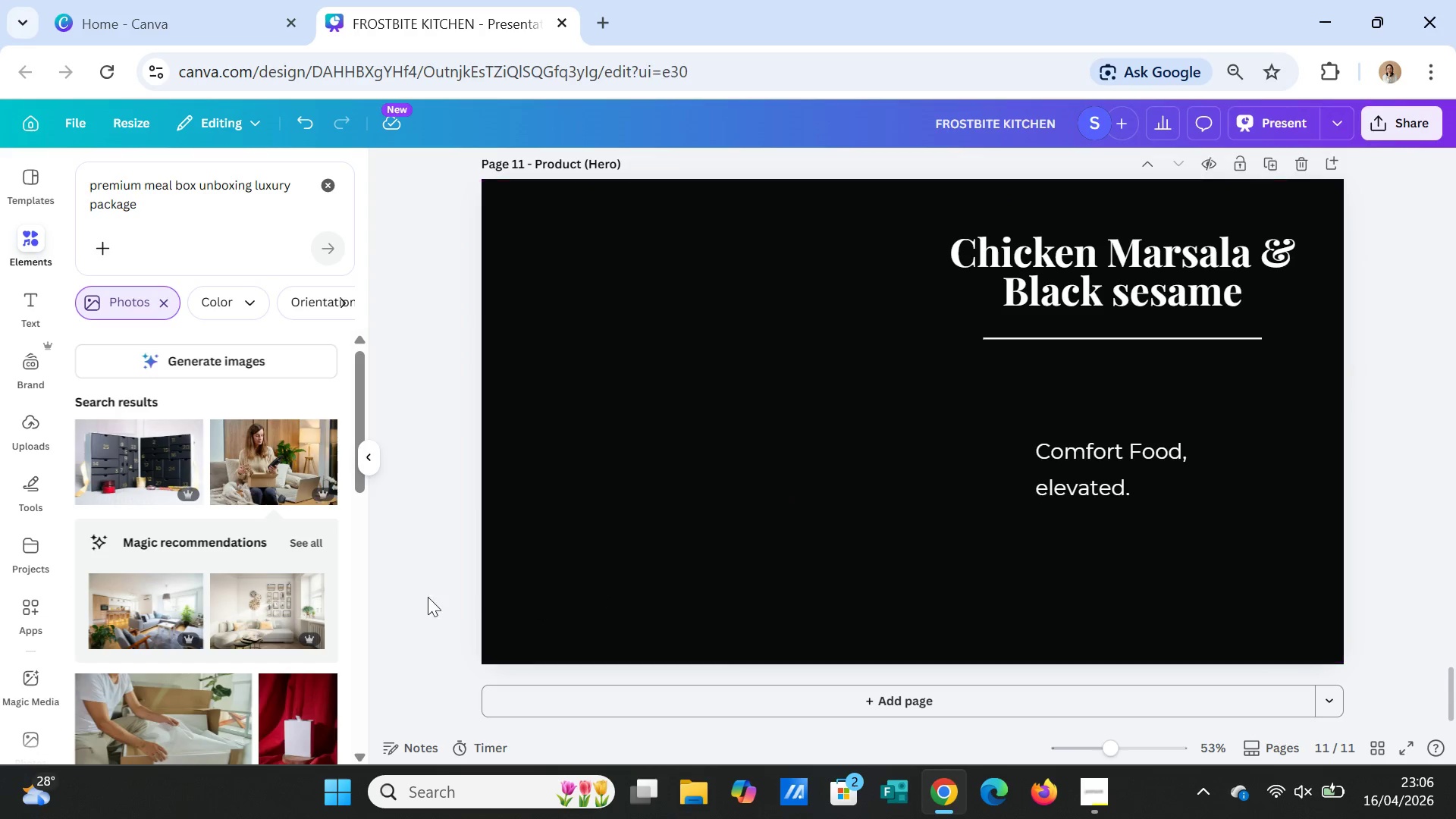 
scroll: coordinate [279, 579], scroll_direction: down, amount: 3.0
 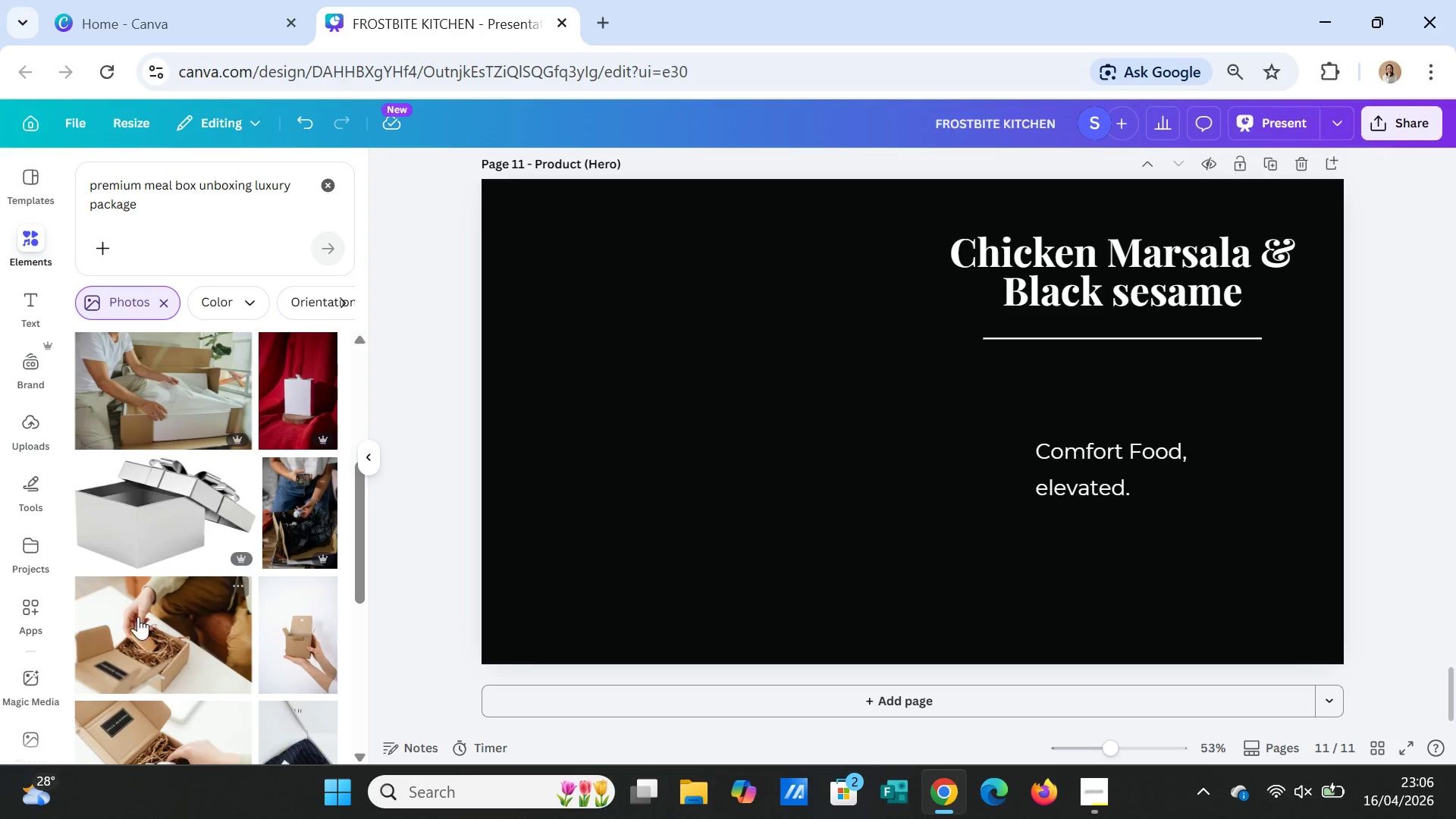 
left_click([124, 621])
 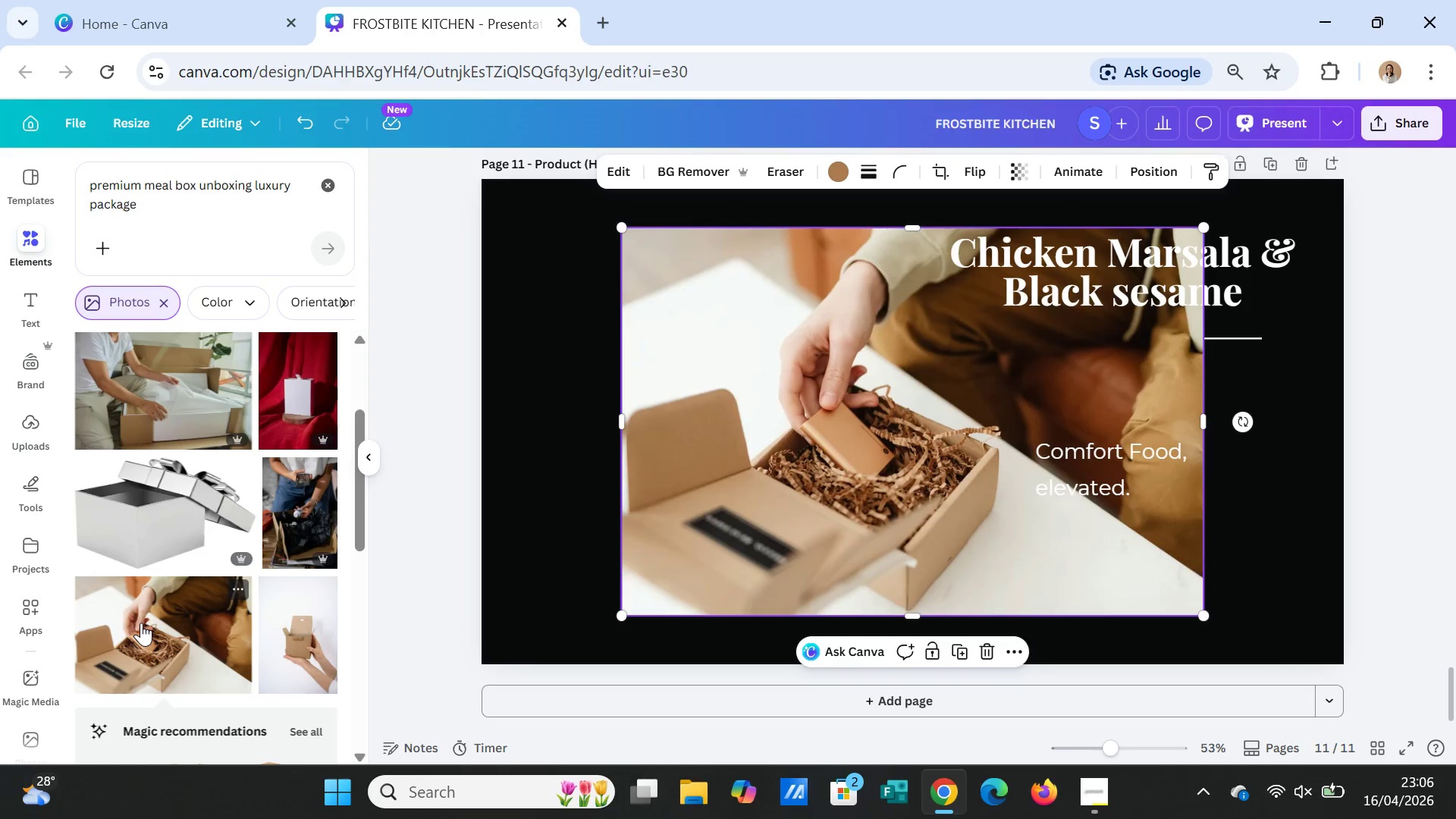 
key(Delete)
 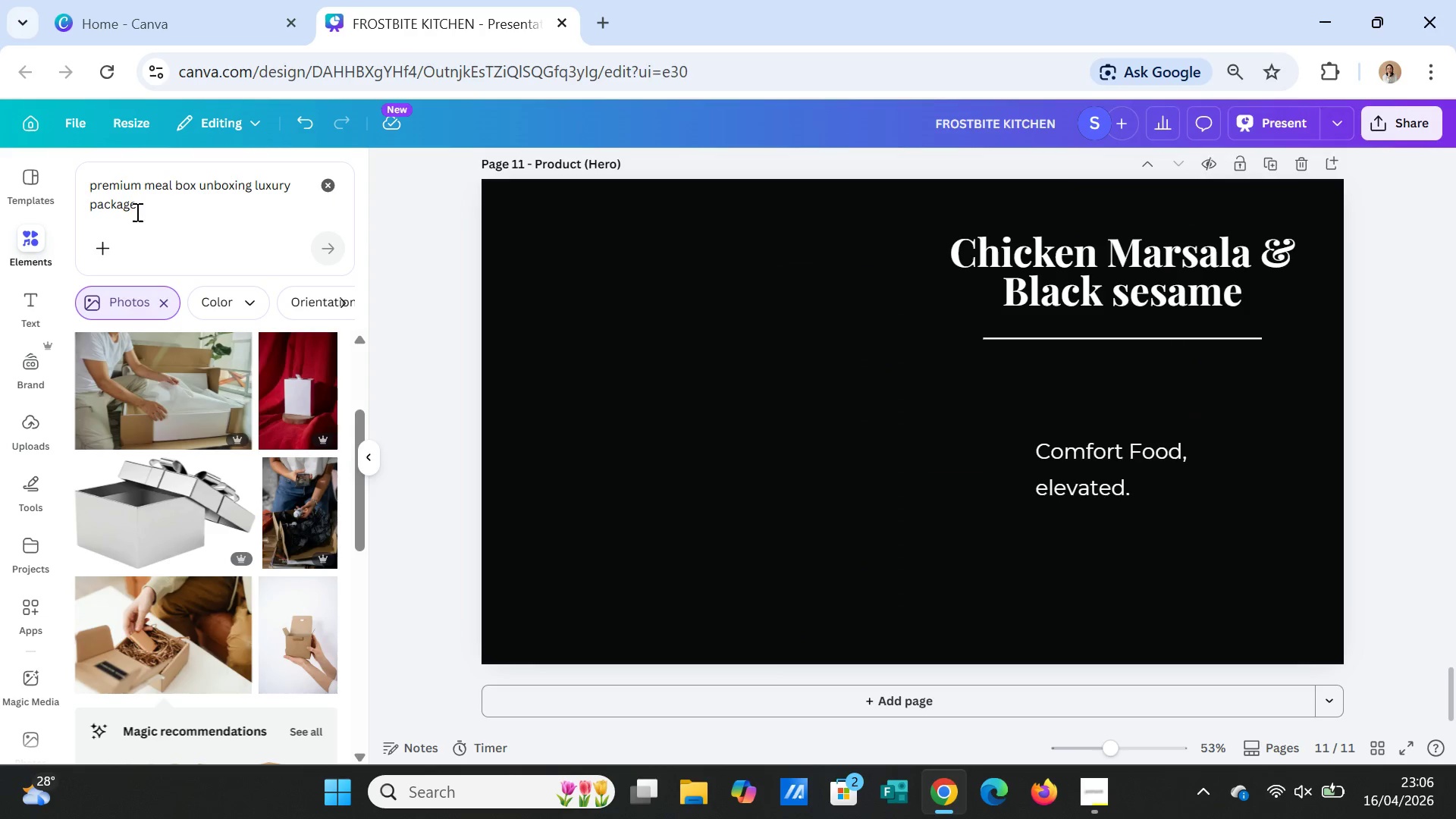 
left_click([136, 212])
 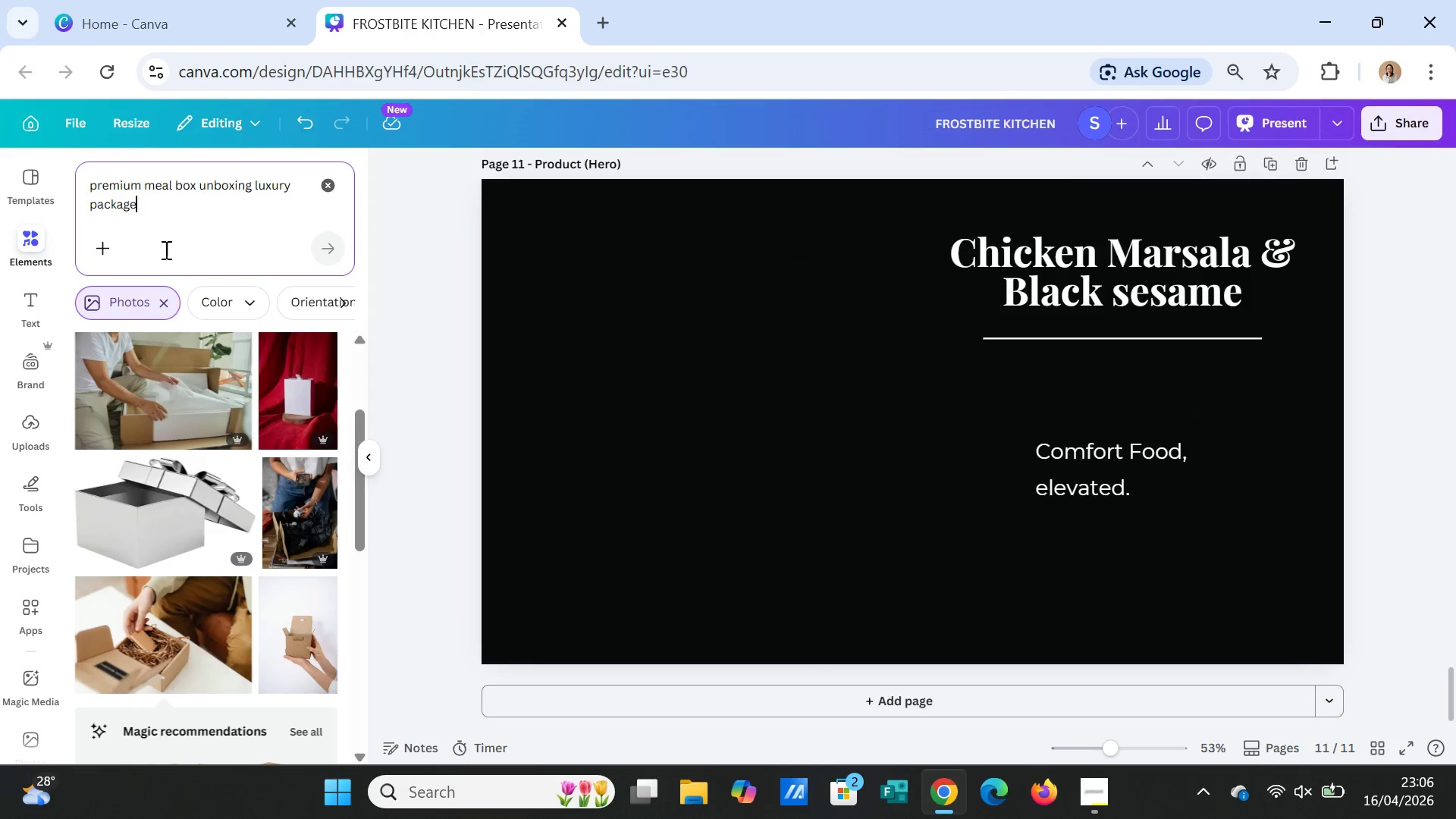 
wait(5.58)
 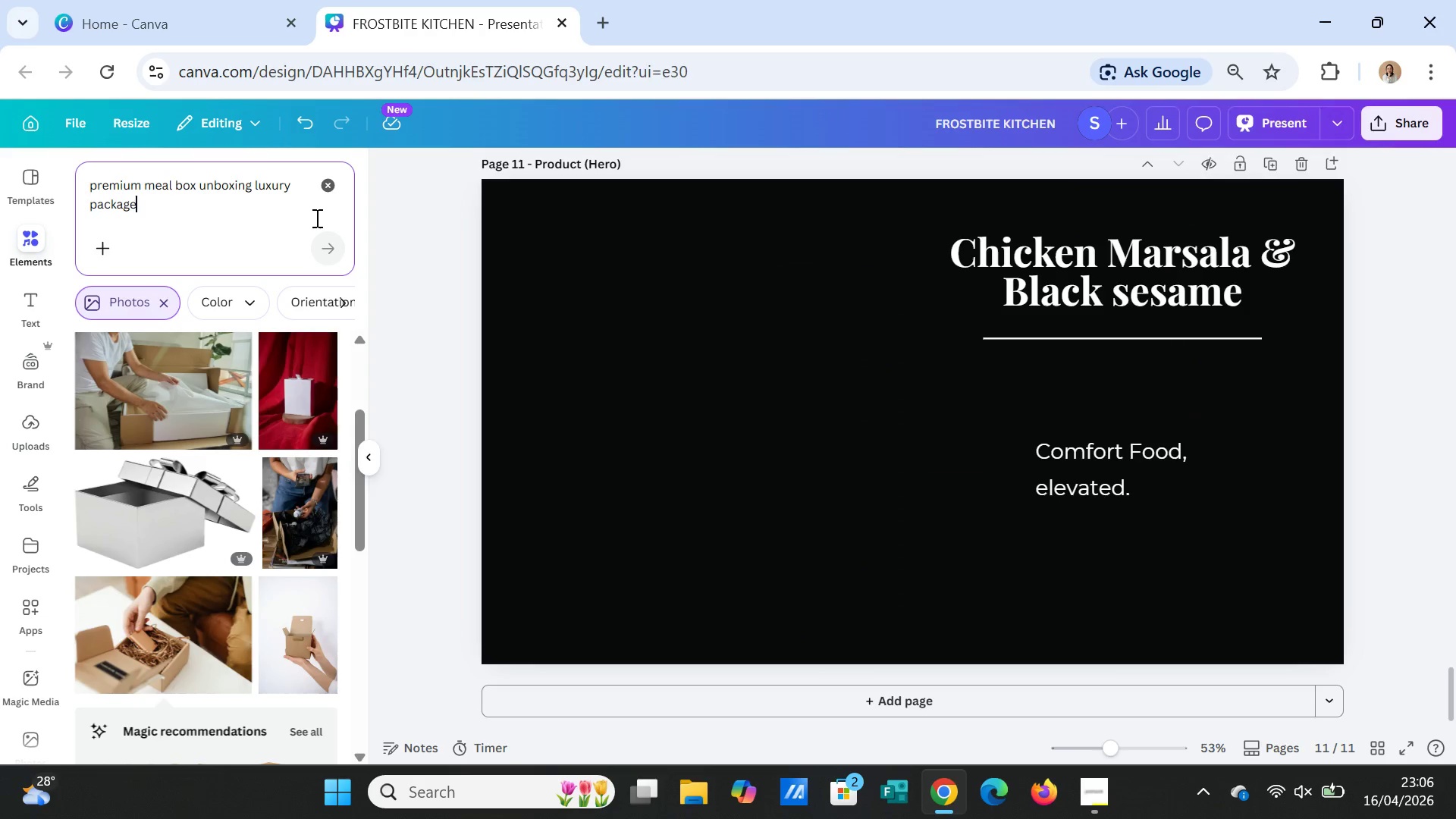 
left_click([93, 190])
 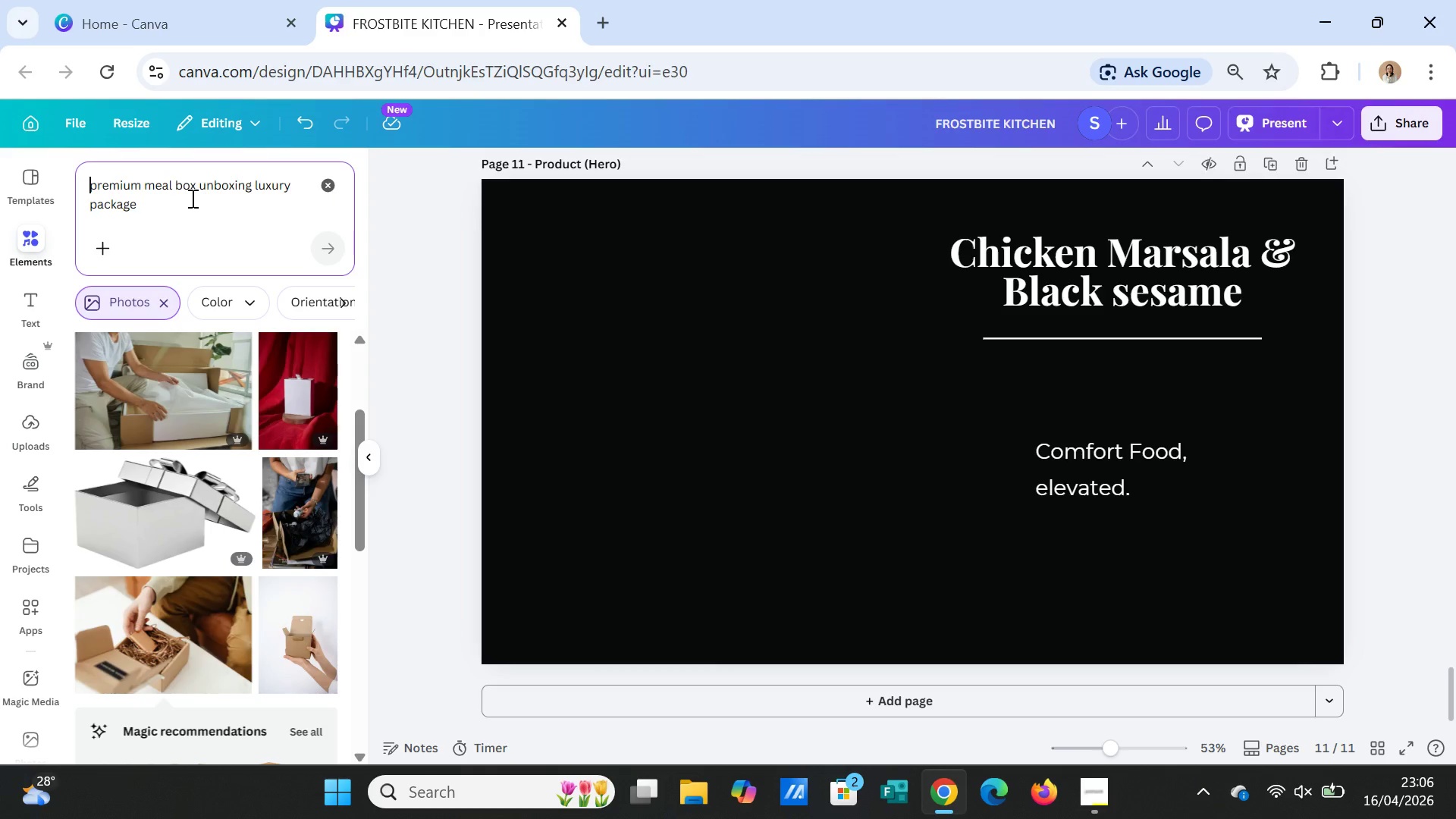 
key(A)
 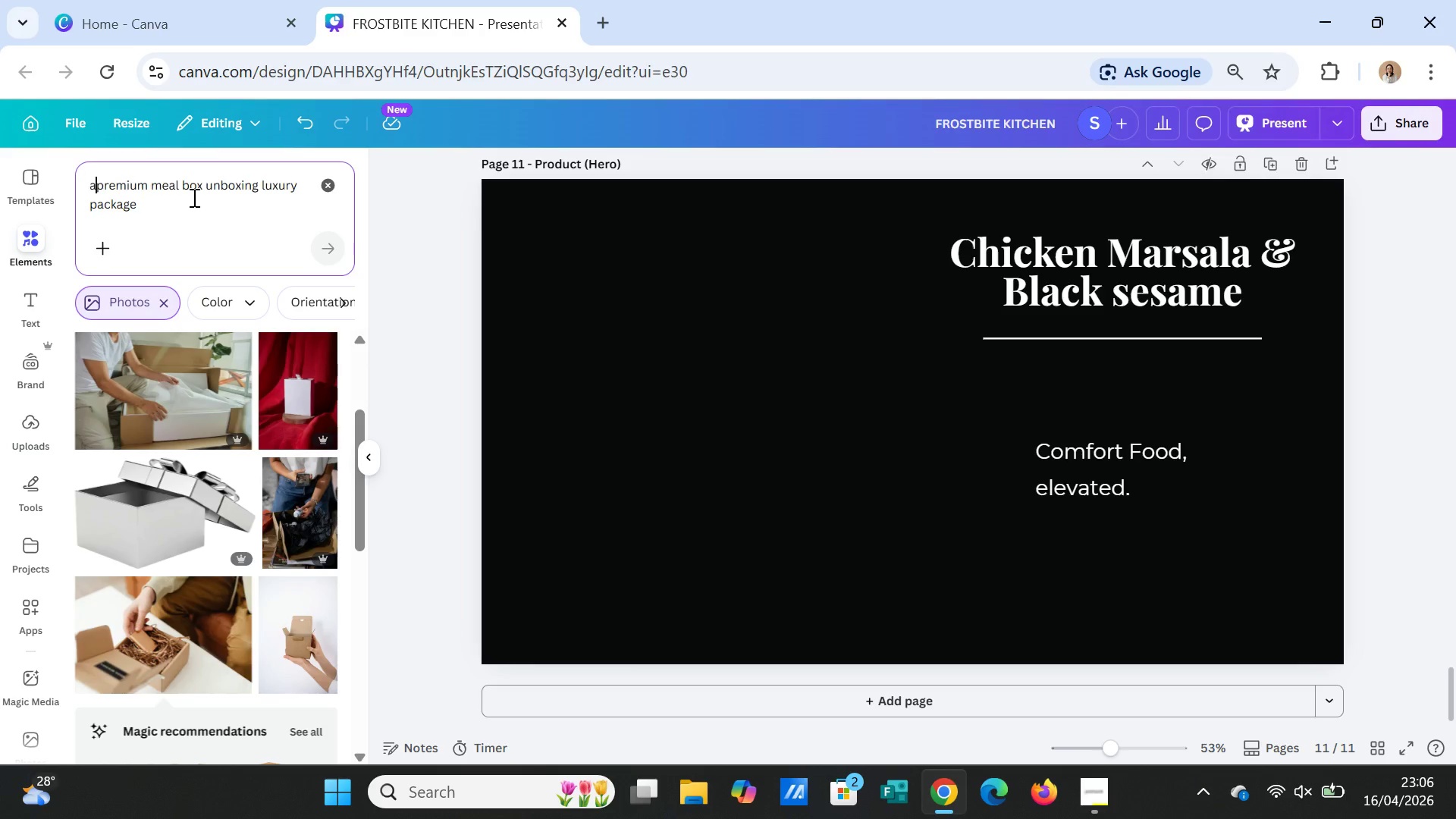 
key(Space)
 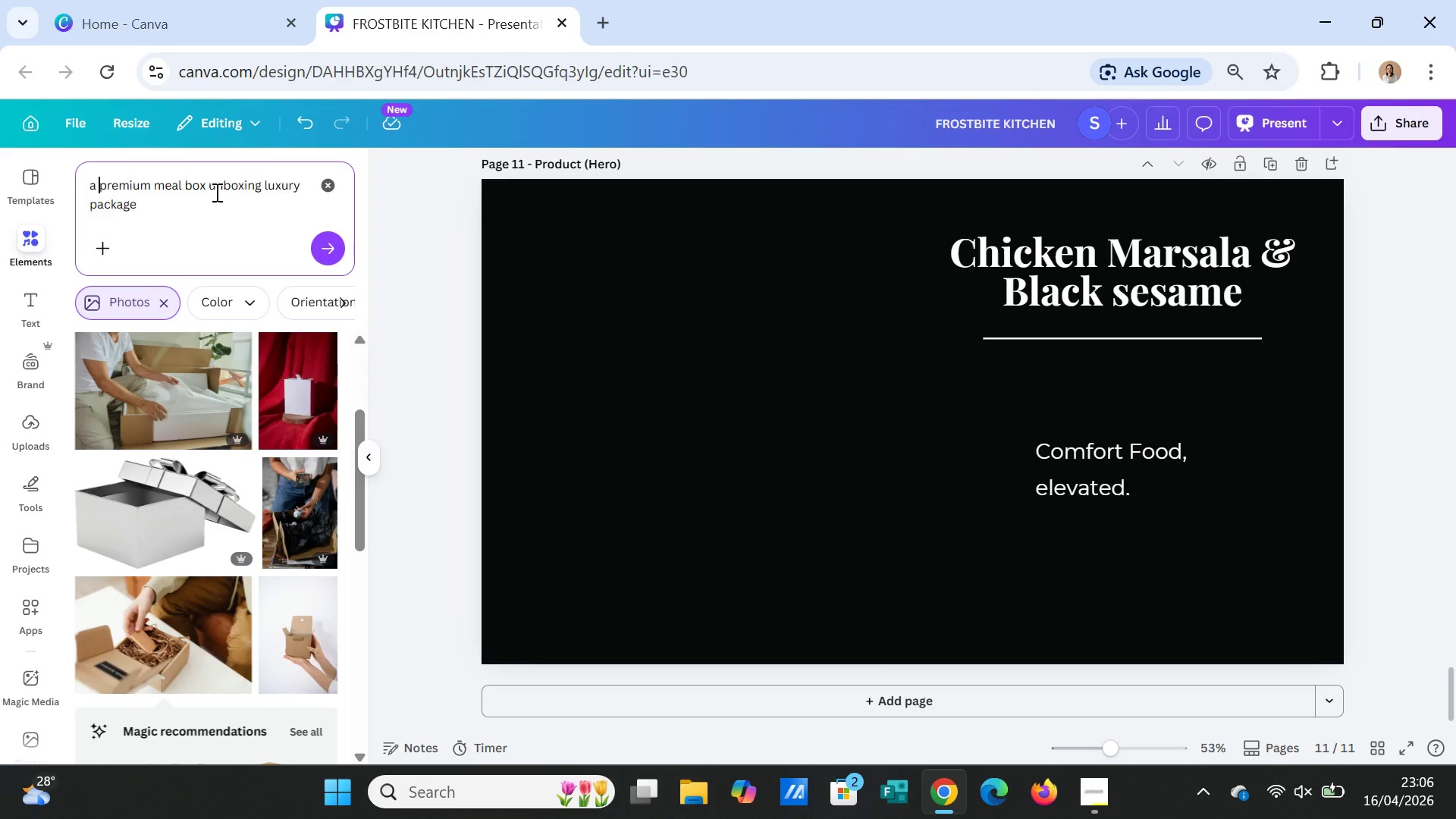 
type(womn)
key(Backspace)
type(en open the parcel box with inseide, )
 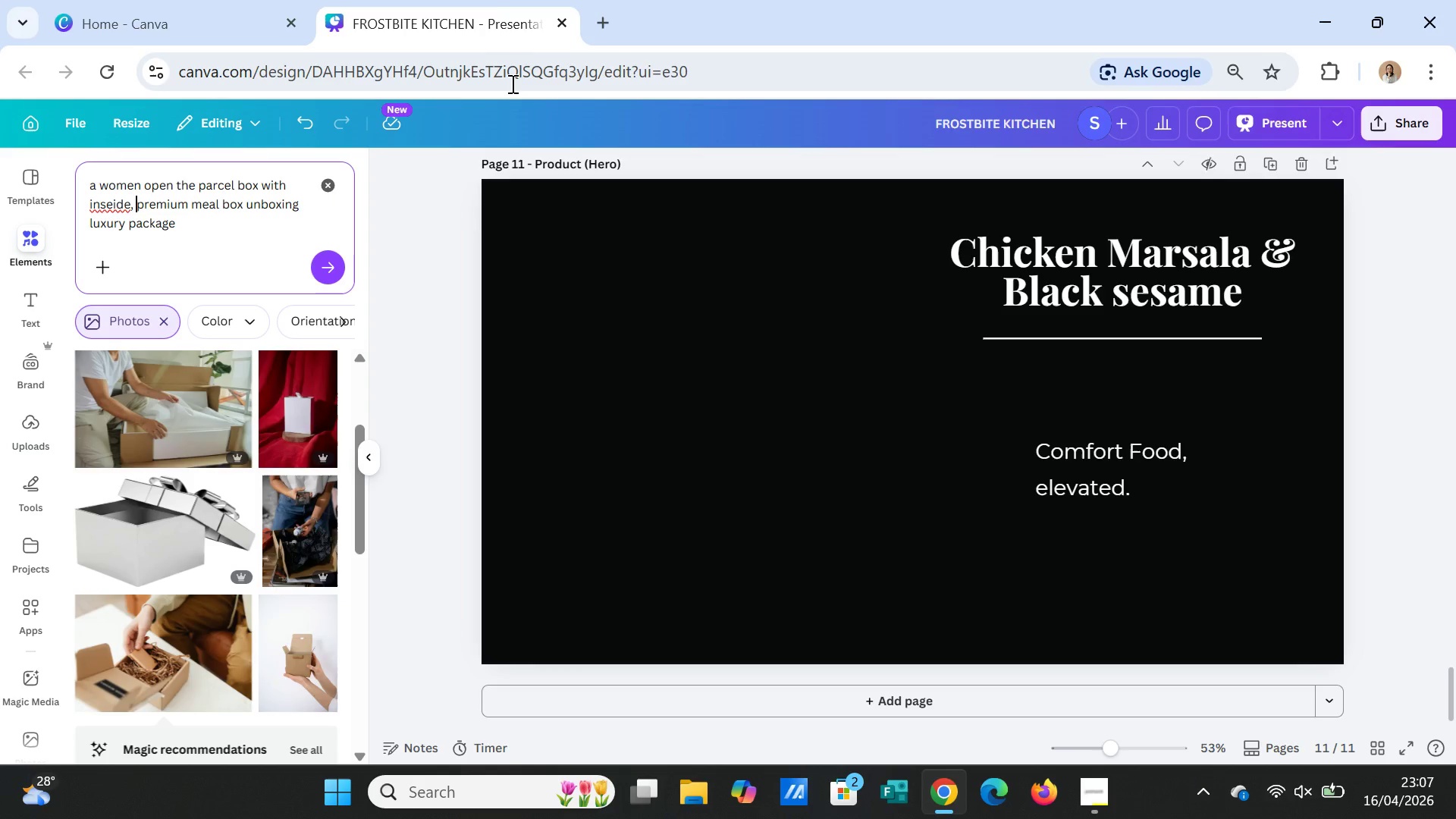 
wait(6.0)
 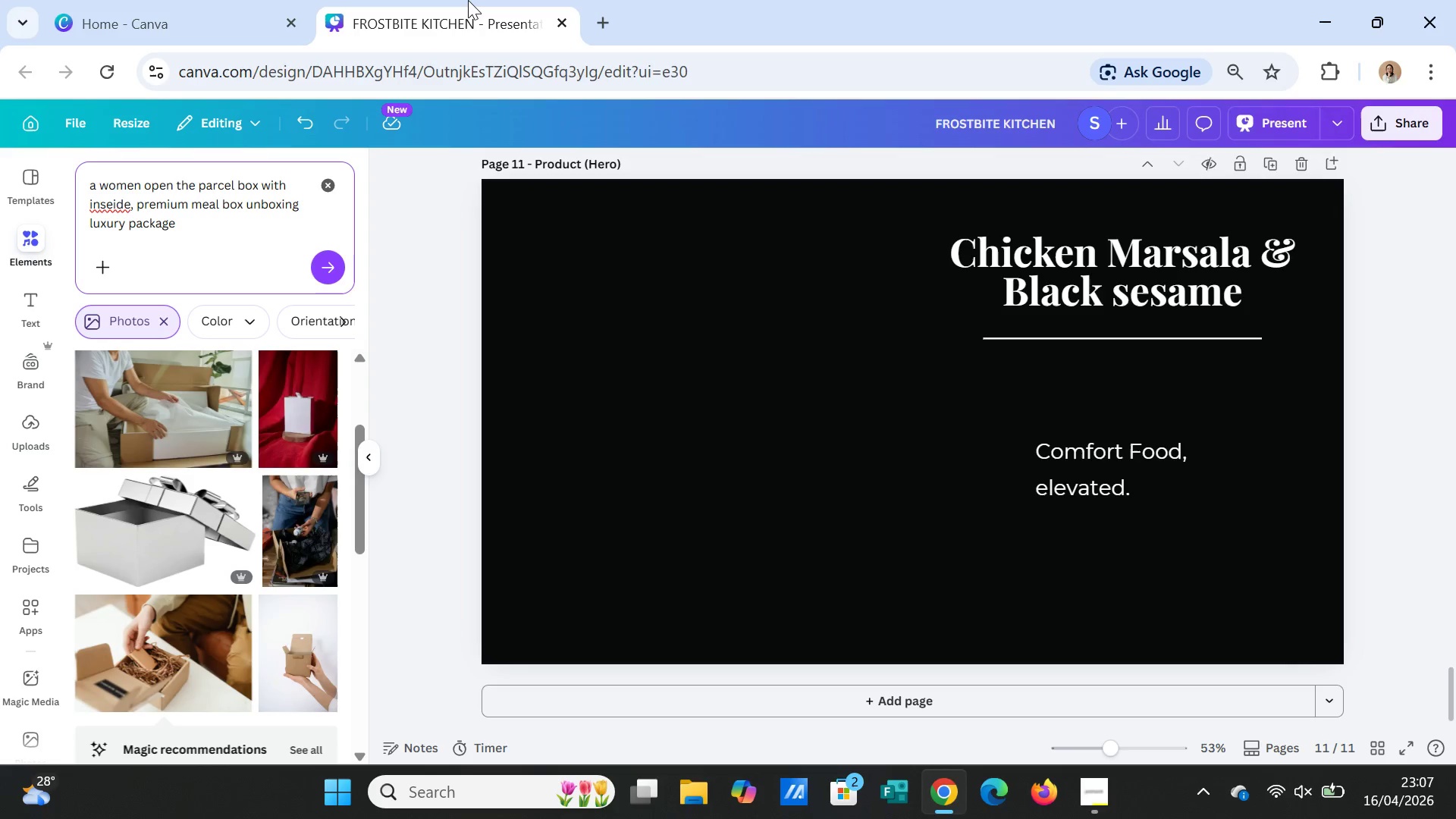 
left_click([119, 210])
 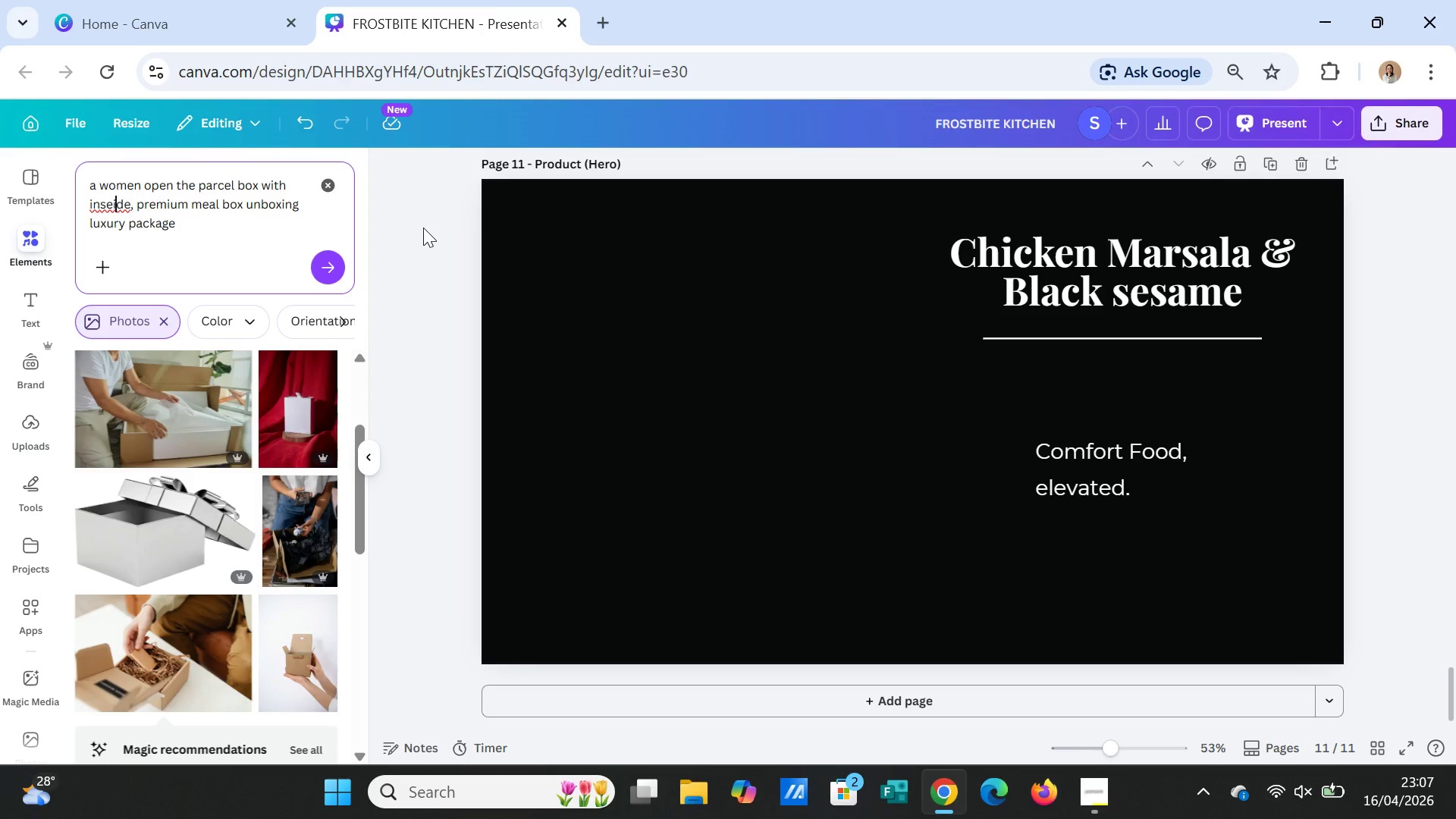 
key(Backspace)
 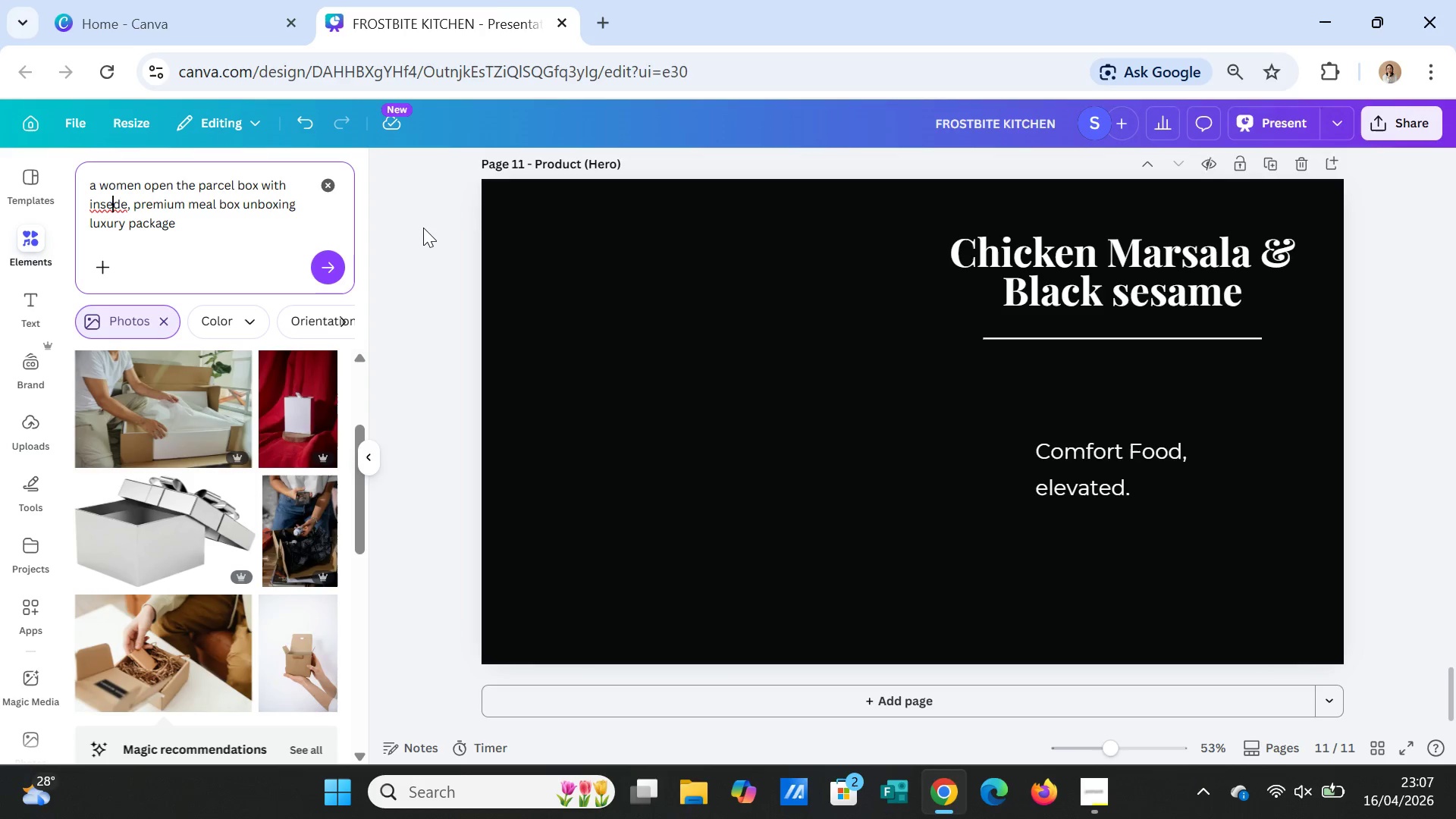 
key(ArrowRight)
 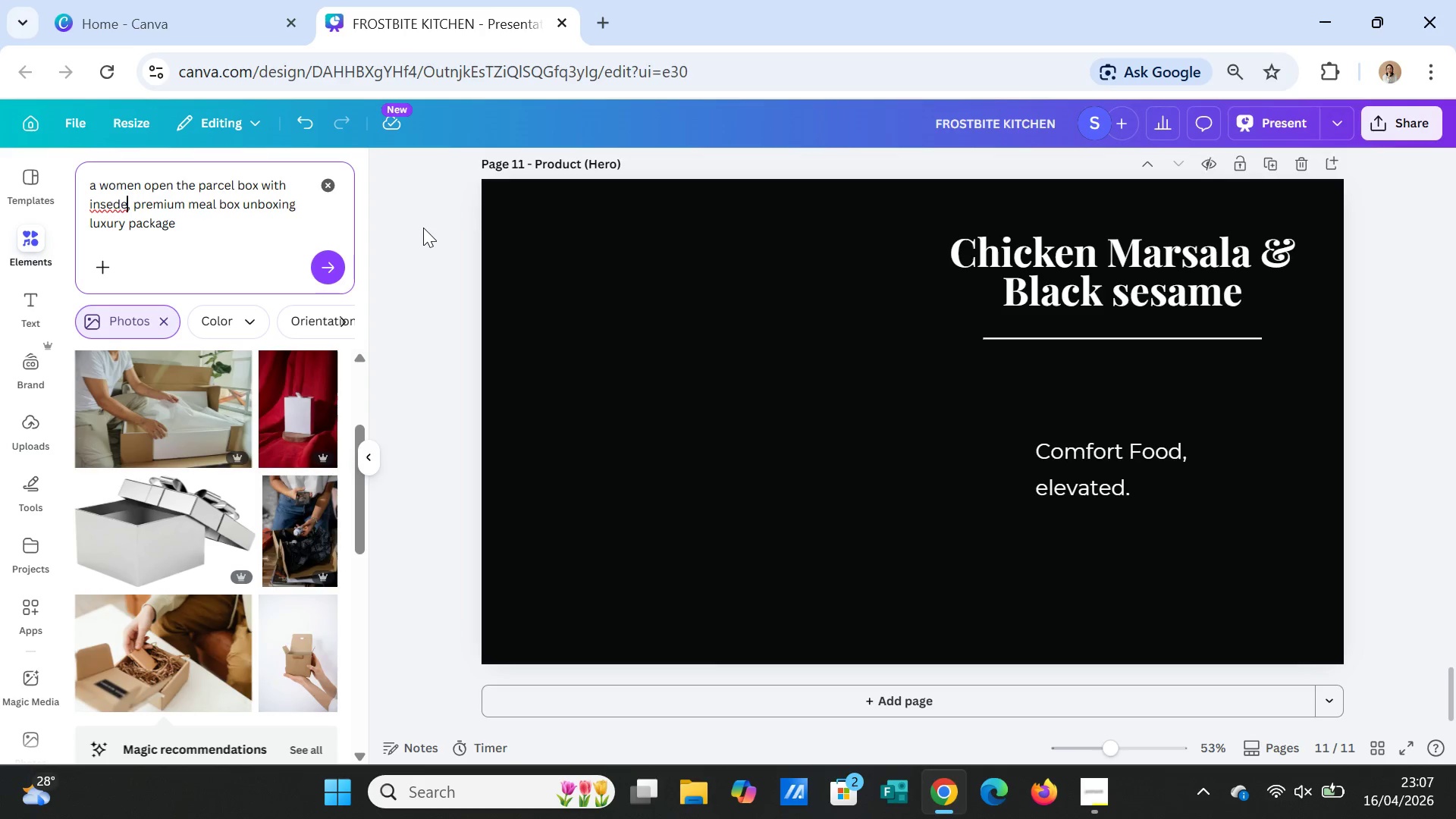 
key(ArrowRight)
 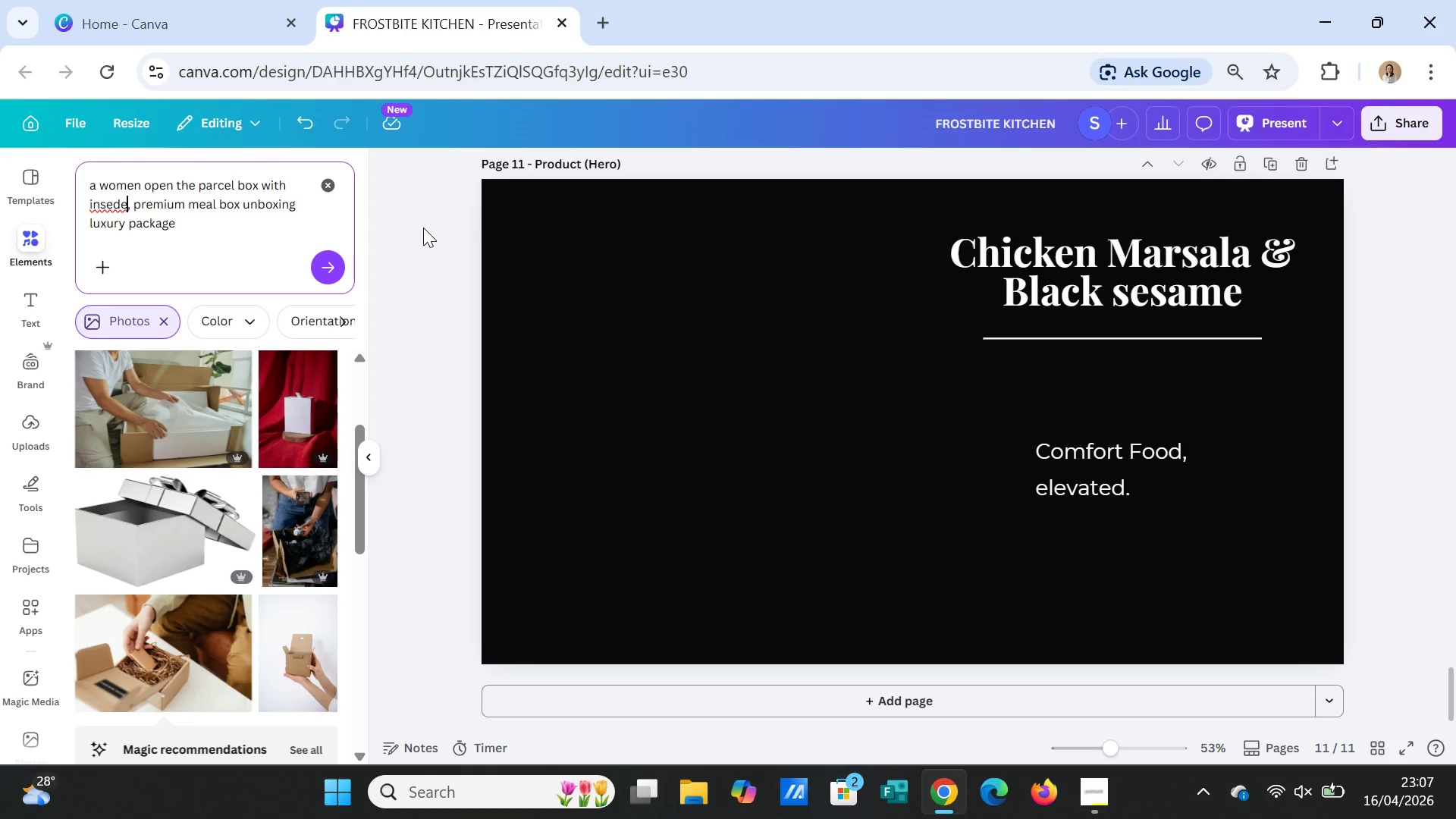 
key(Backspace)
 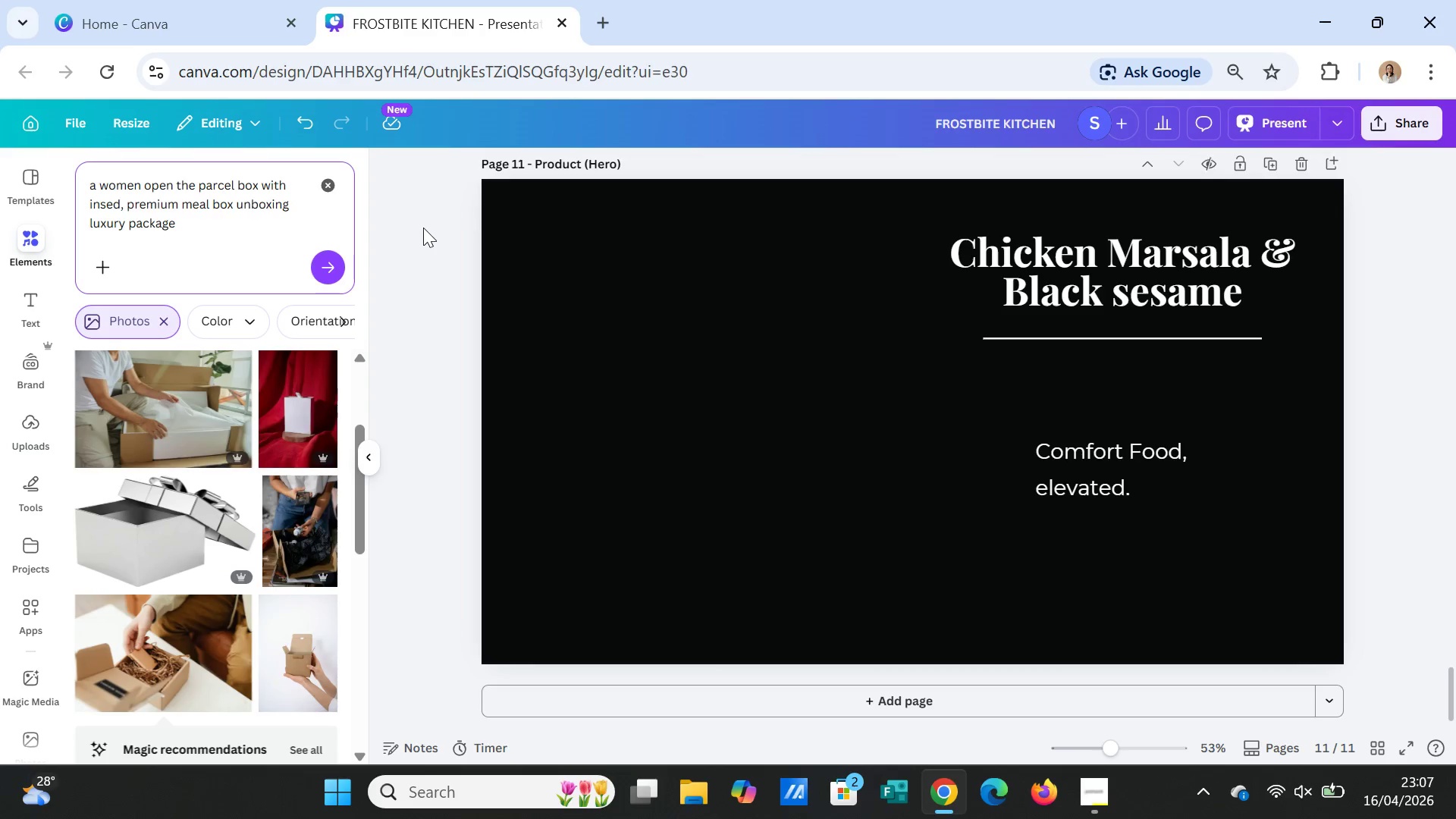 
key(Backspace)
 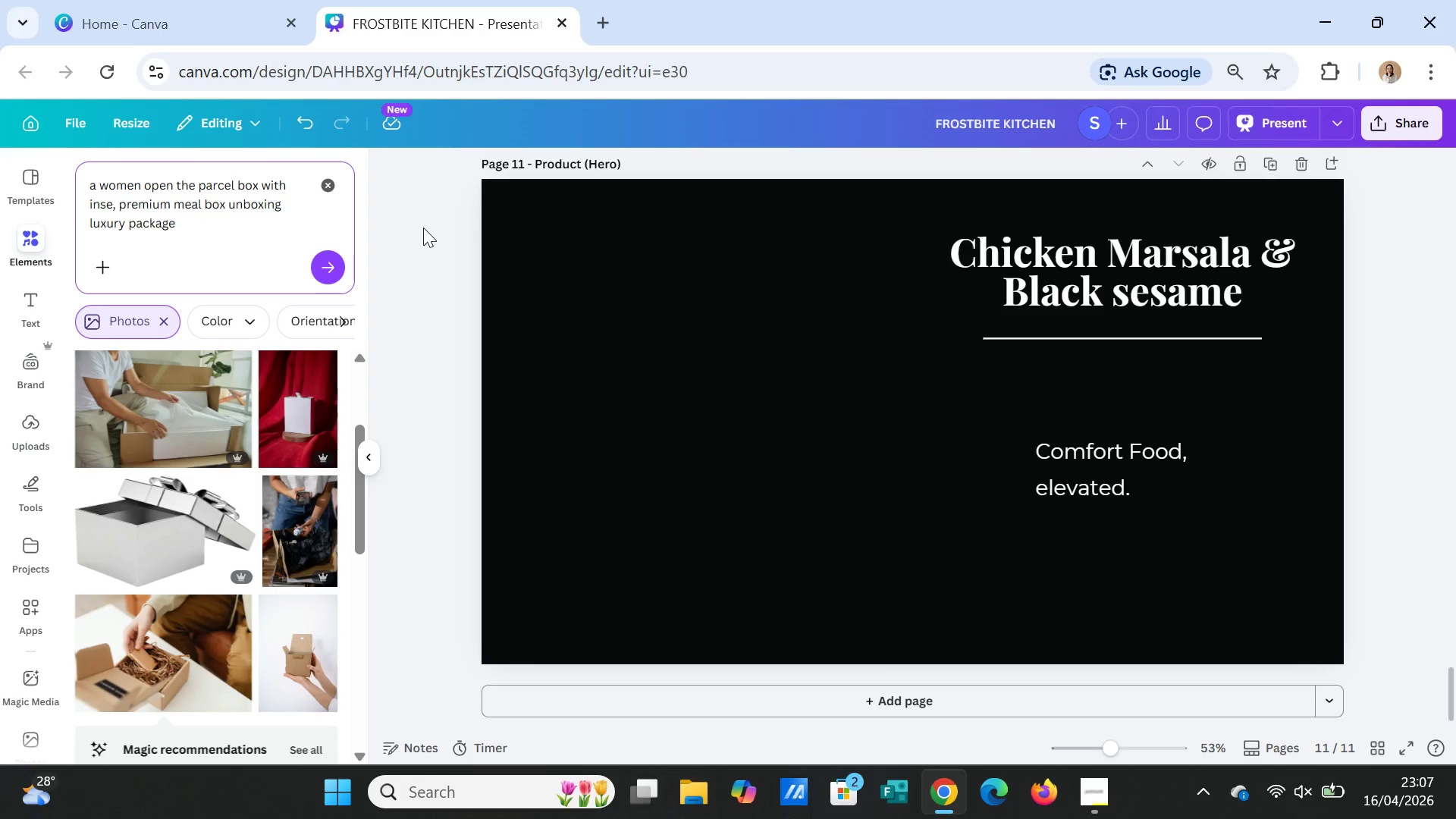 
key(Backspace)
 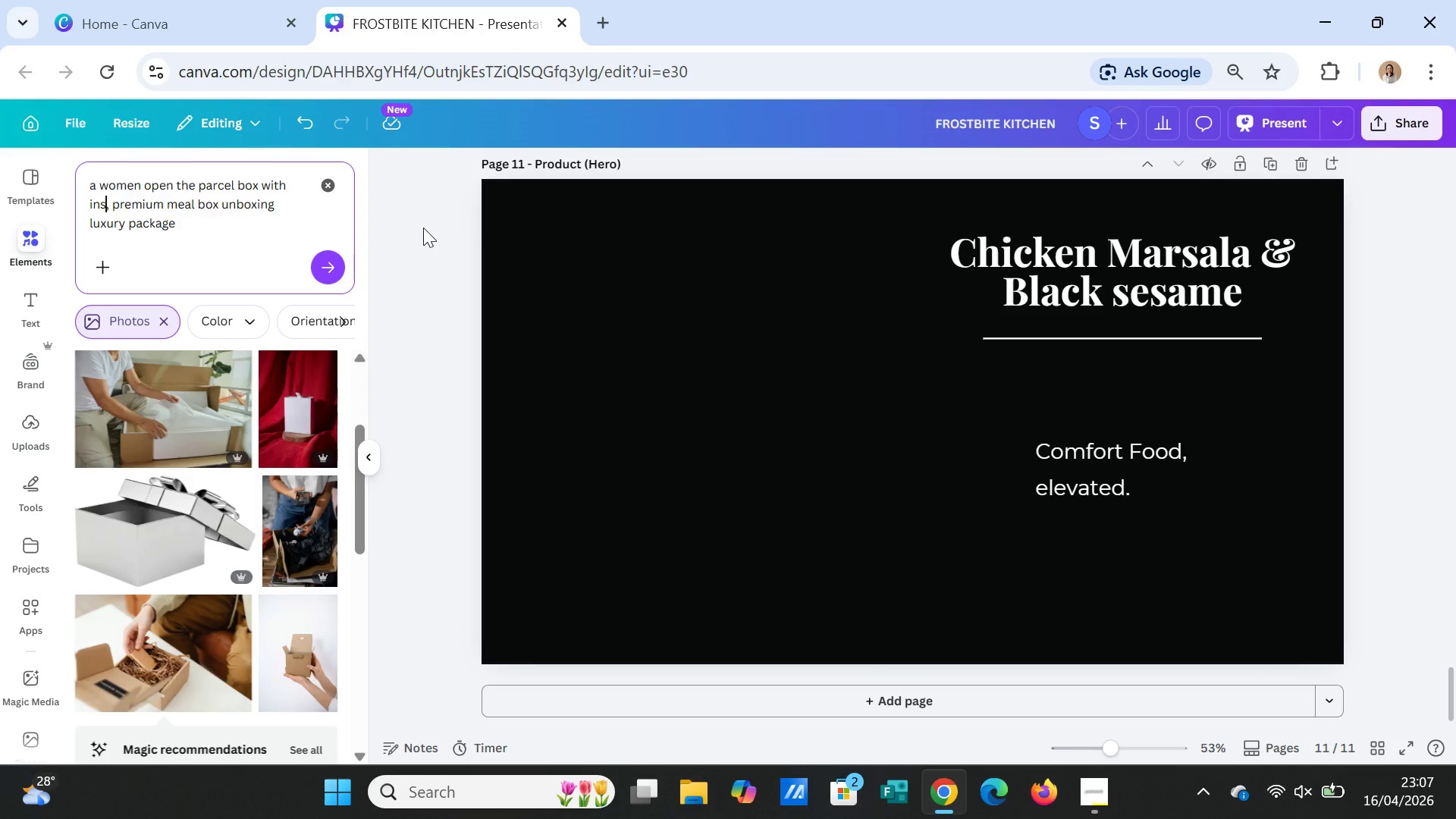 
key(Backspace)
 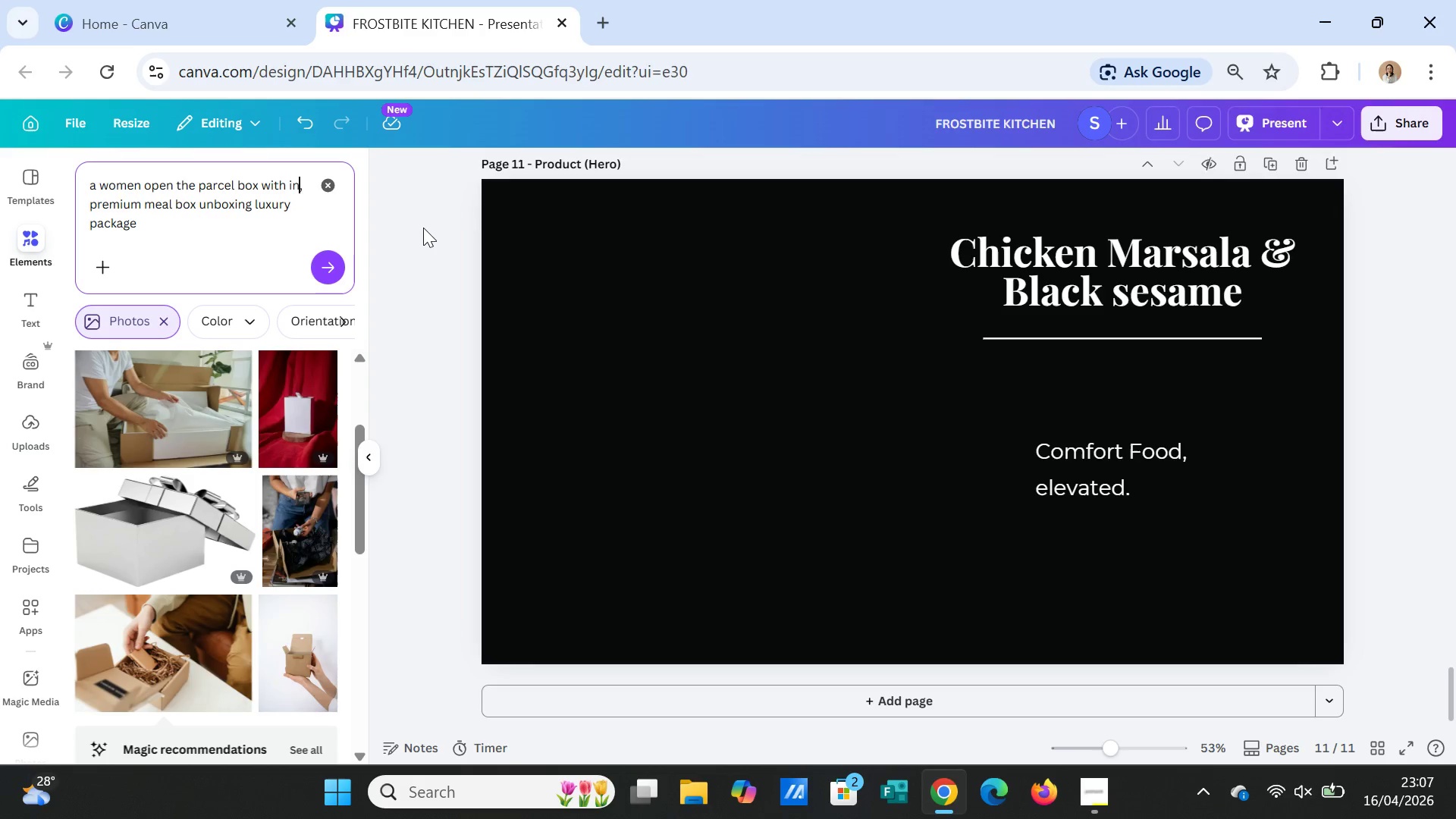 
key(Backspace)
 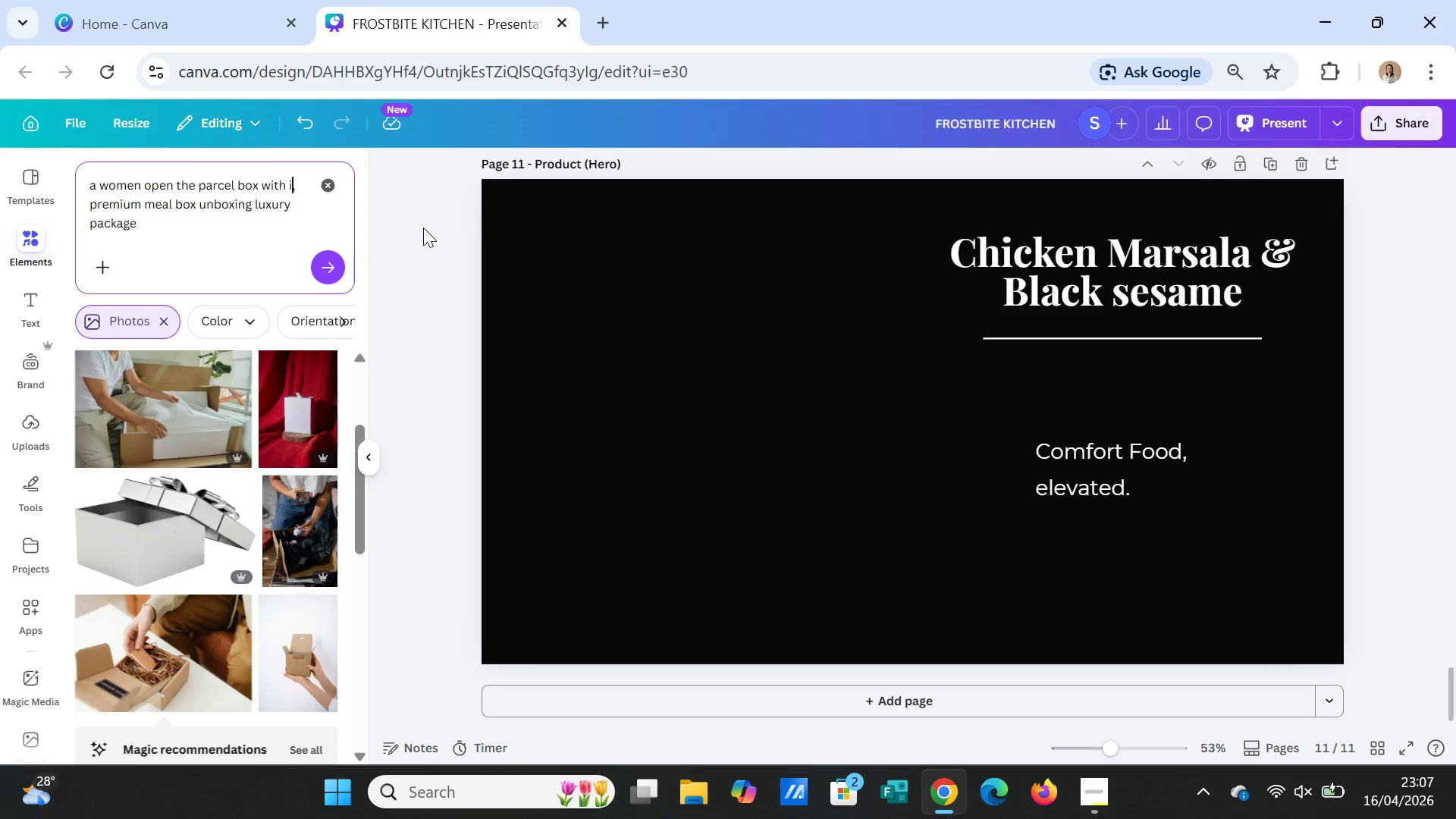 
key(Backspace)
 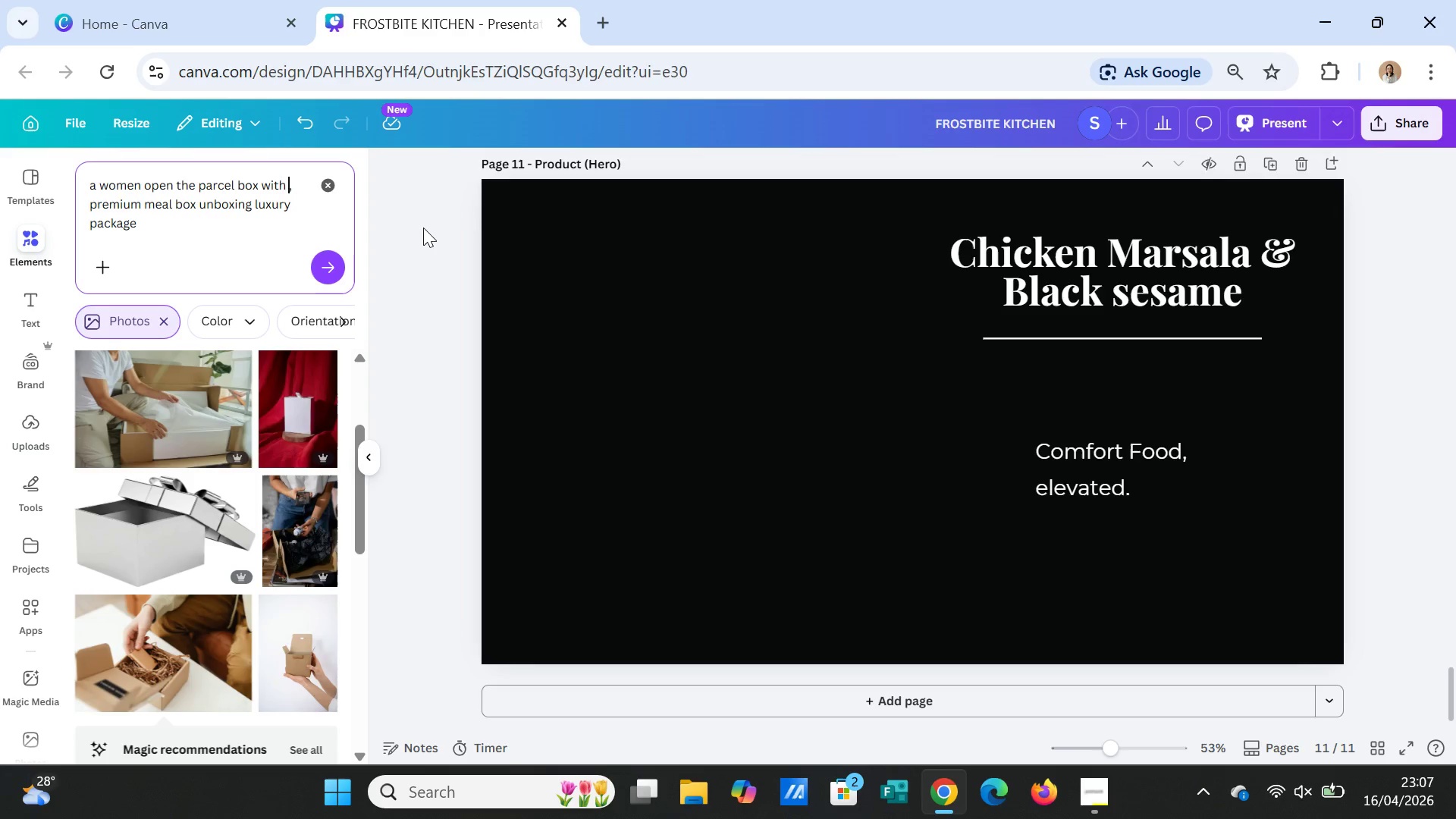 
key(Backspace)
 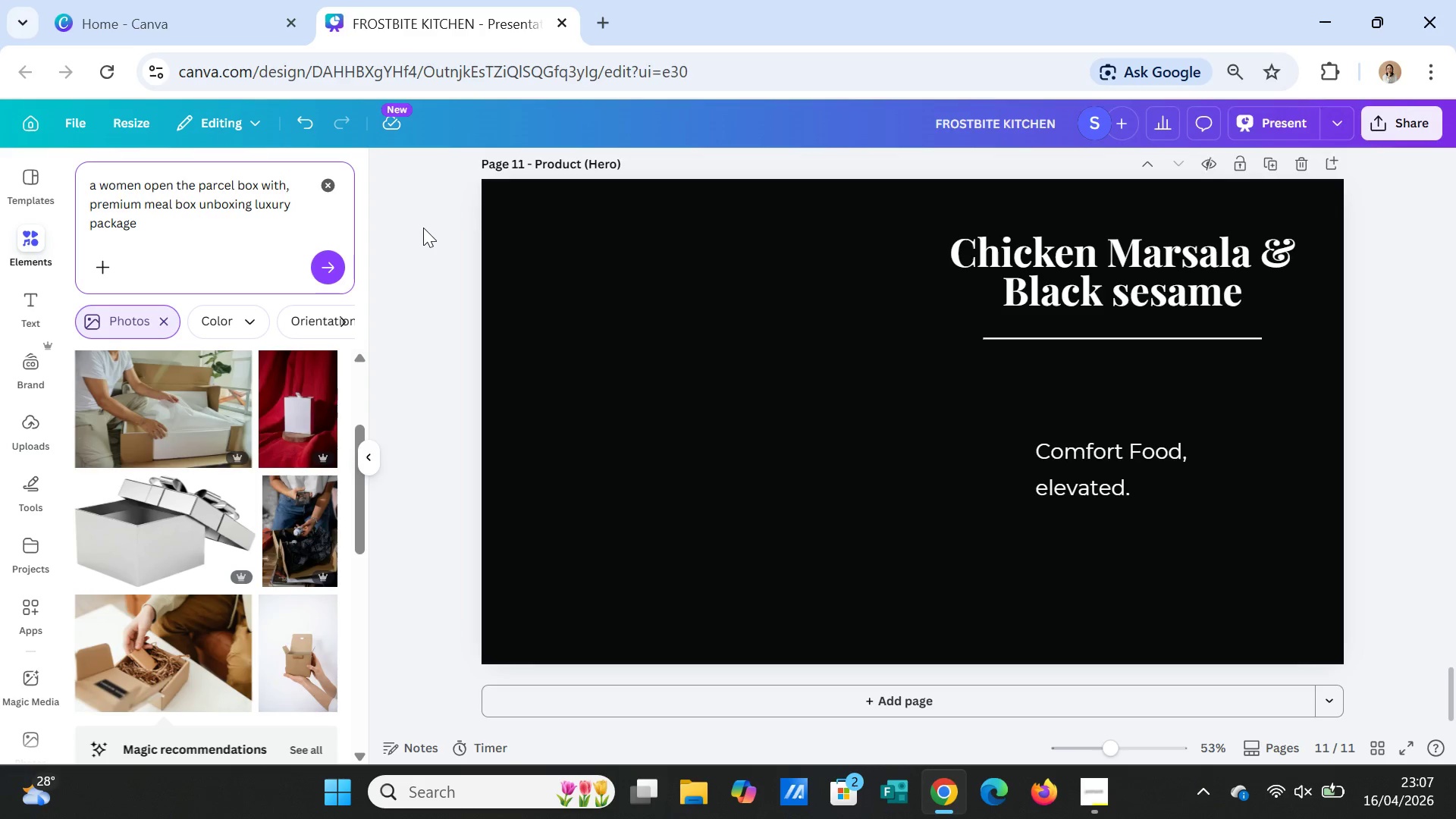 
key(Backspace)
 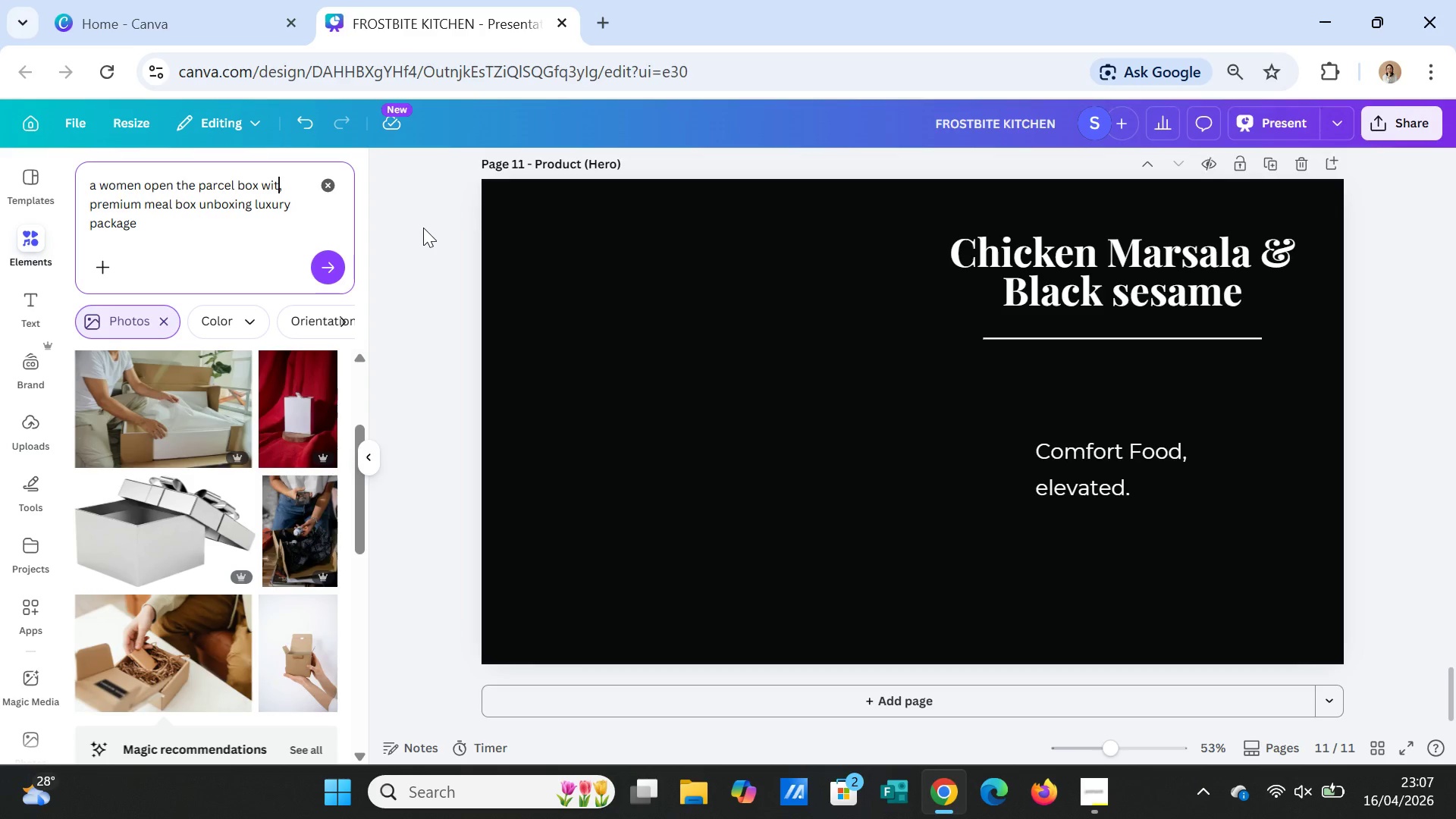 
key(Backspace)
 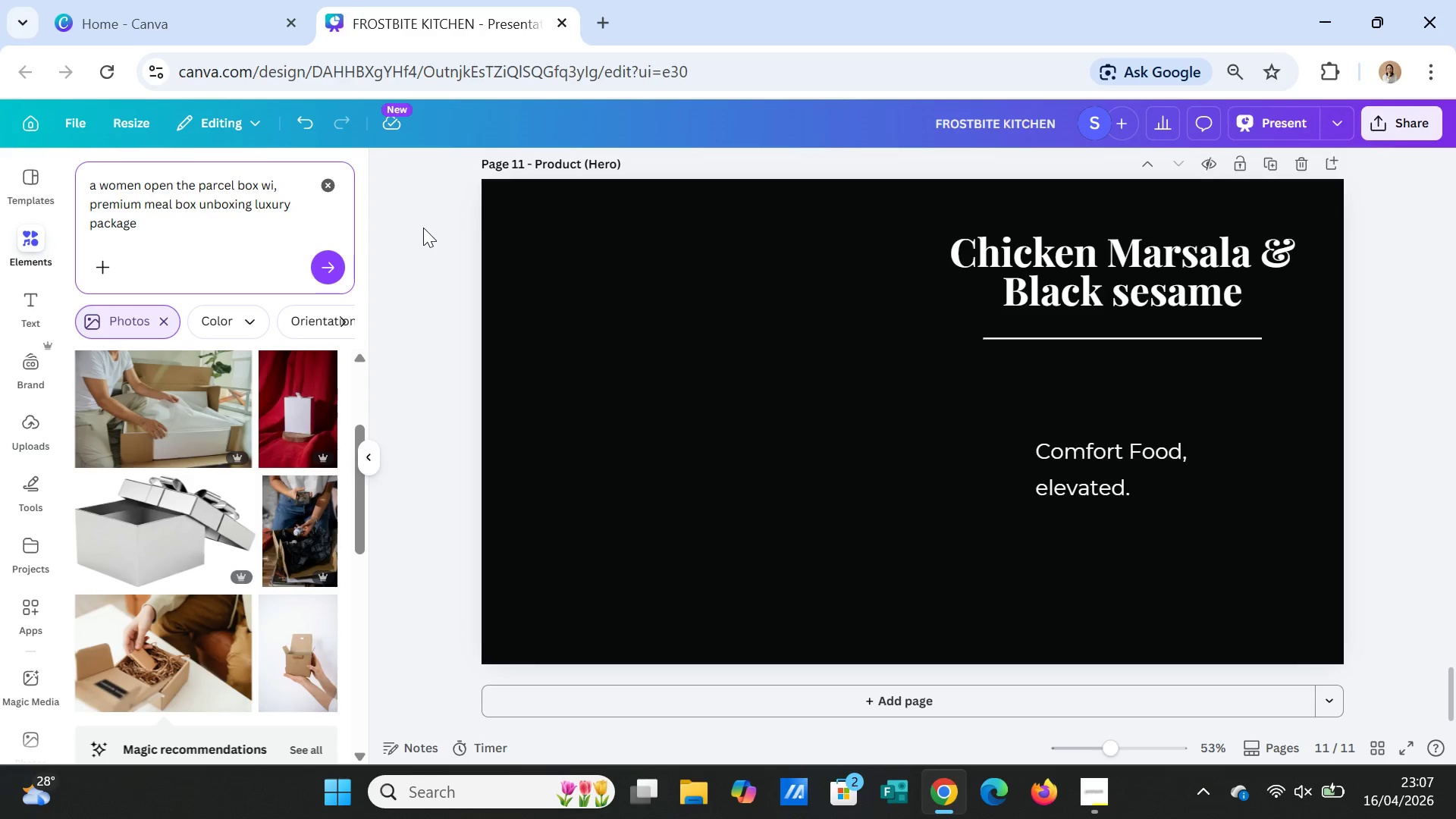 
key(Backspace)
 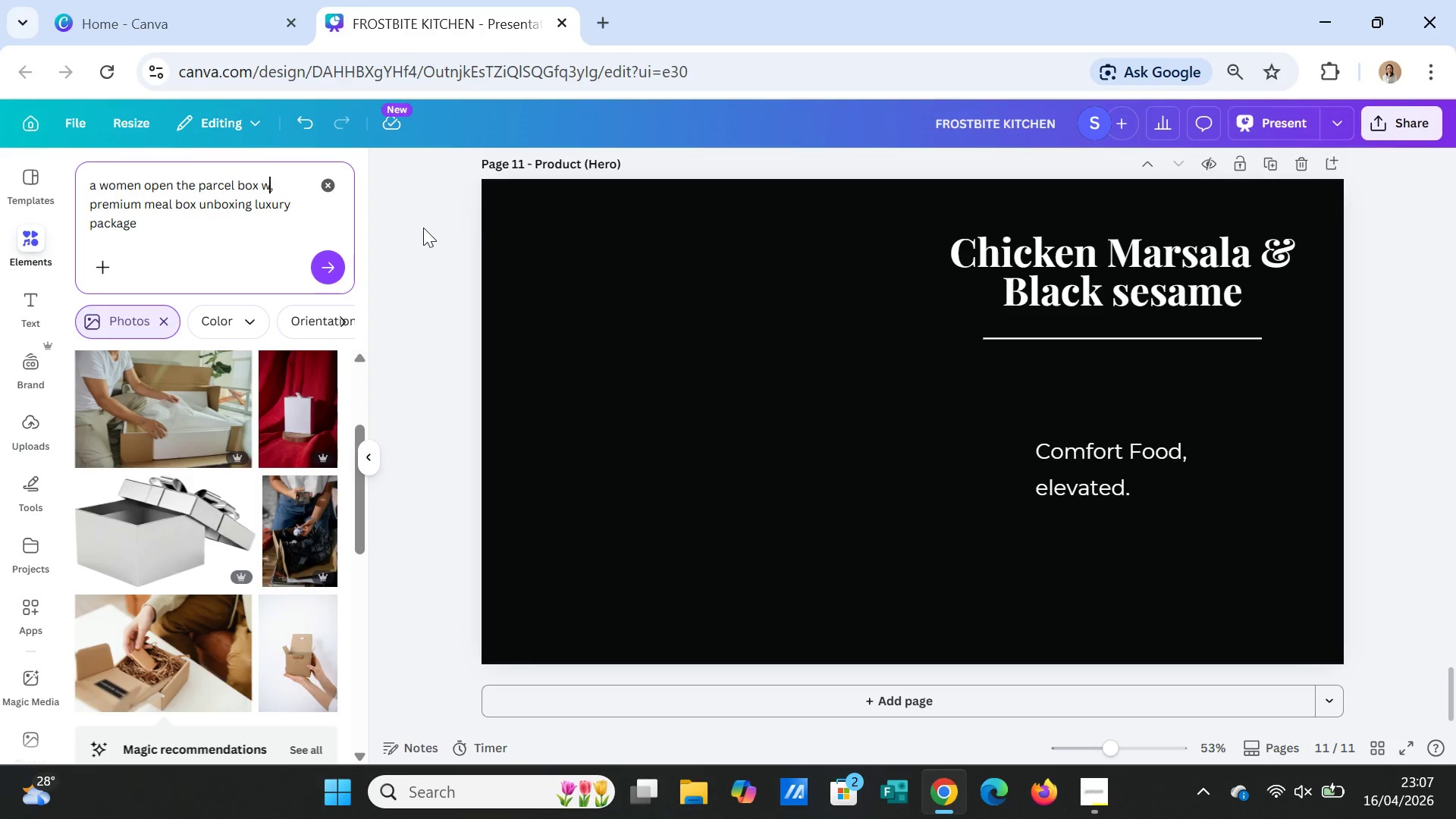 
key(Backspace)
 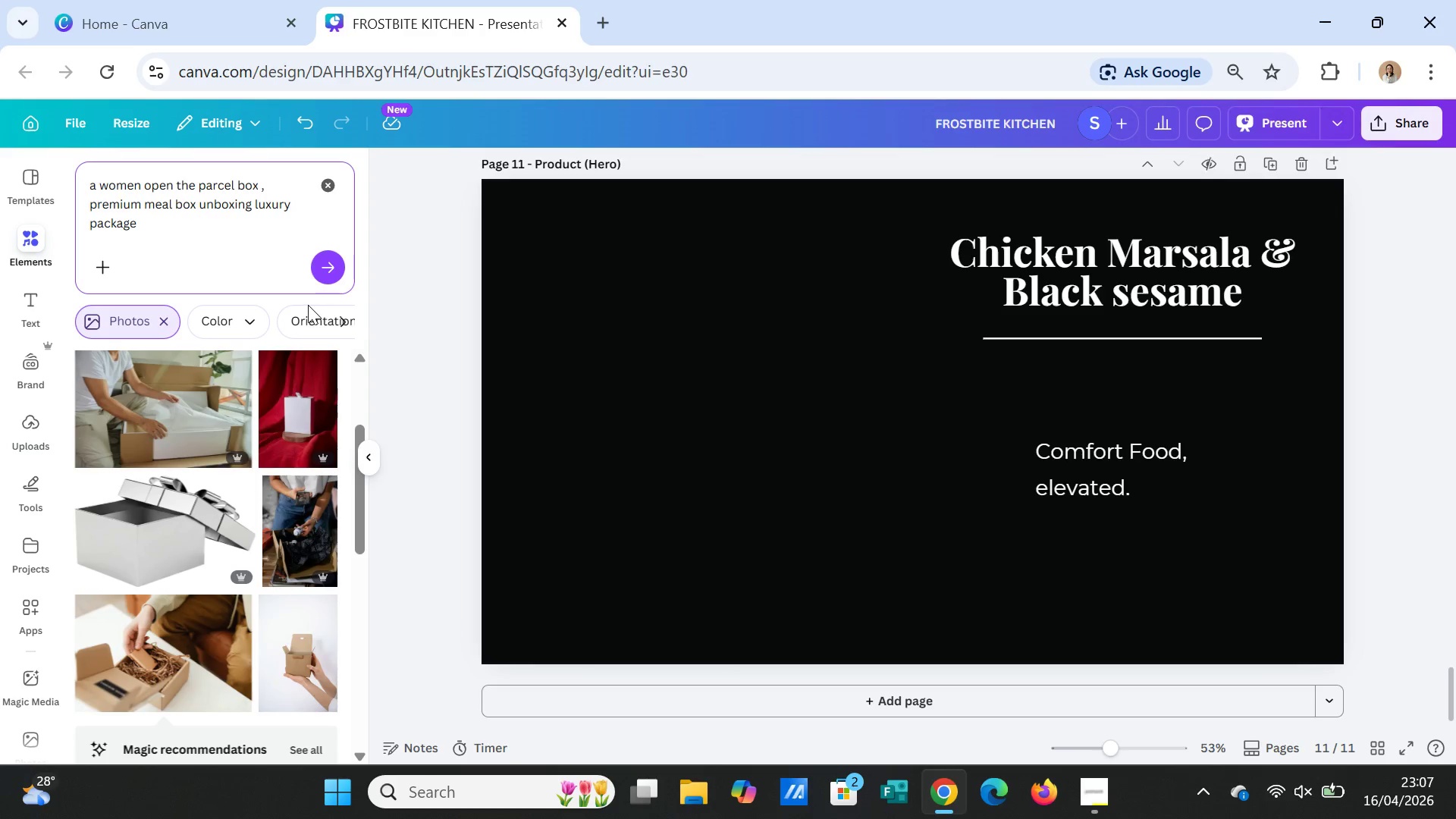 
left_click([224, 243])
 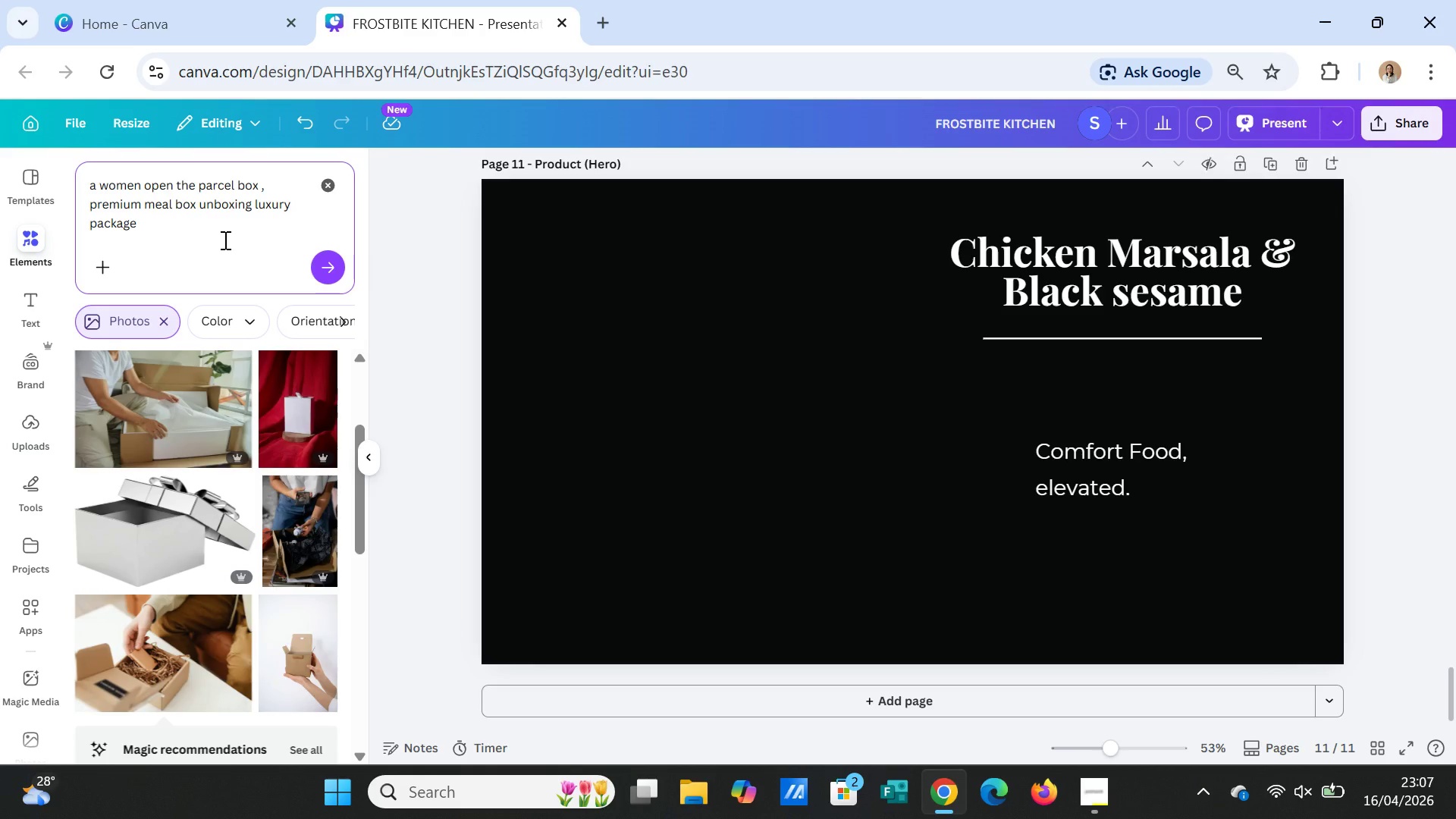 
type(, 1920)
 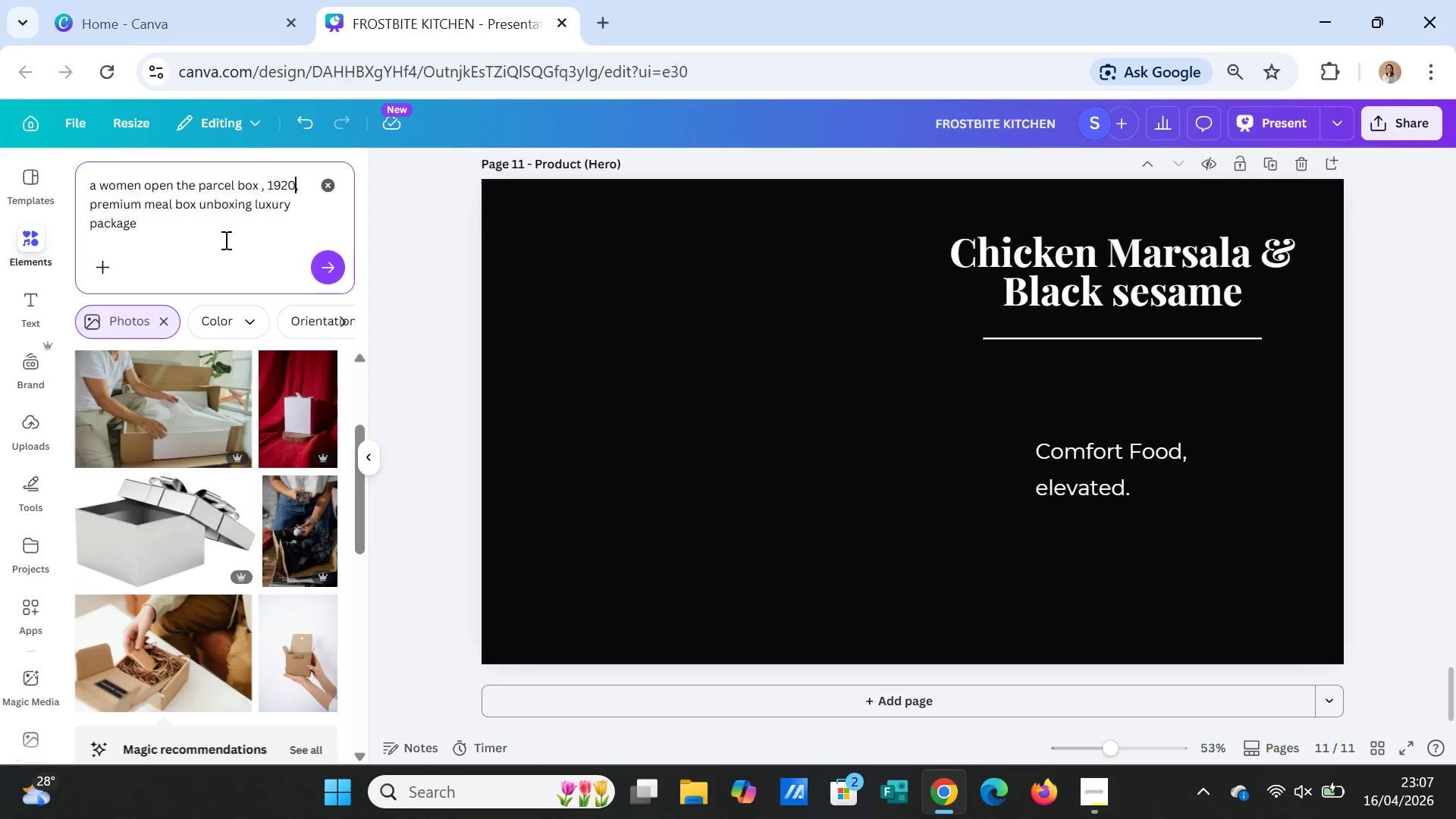 
key(Shift+ArrowLeft)
 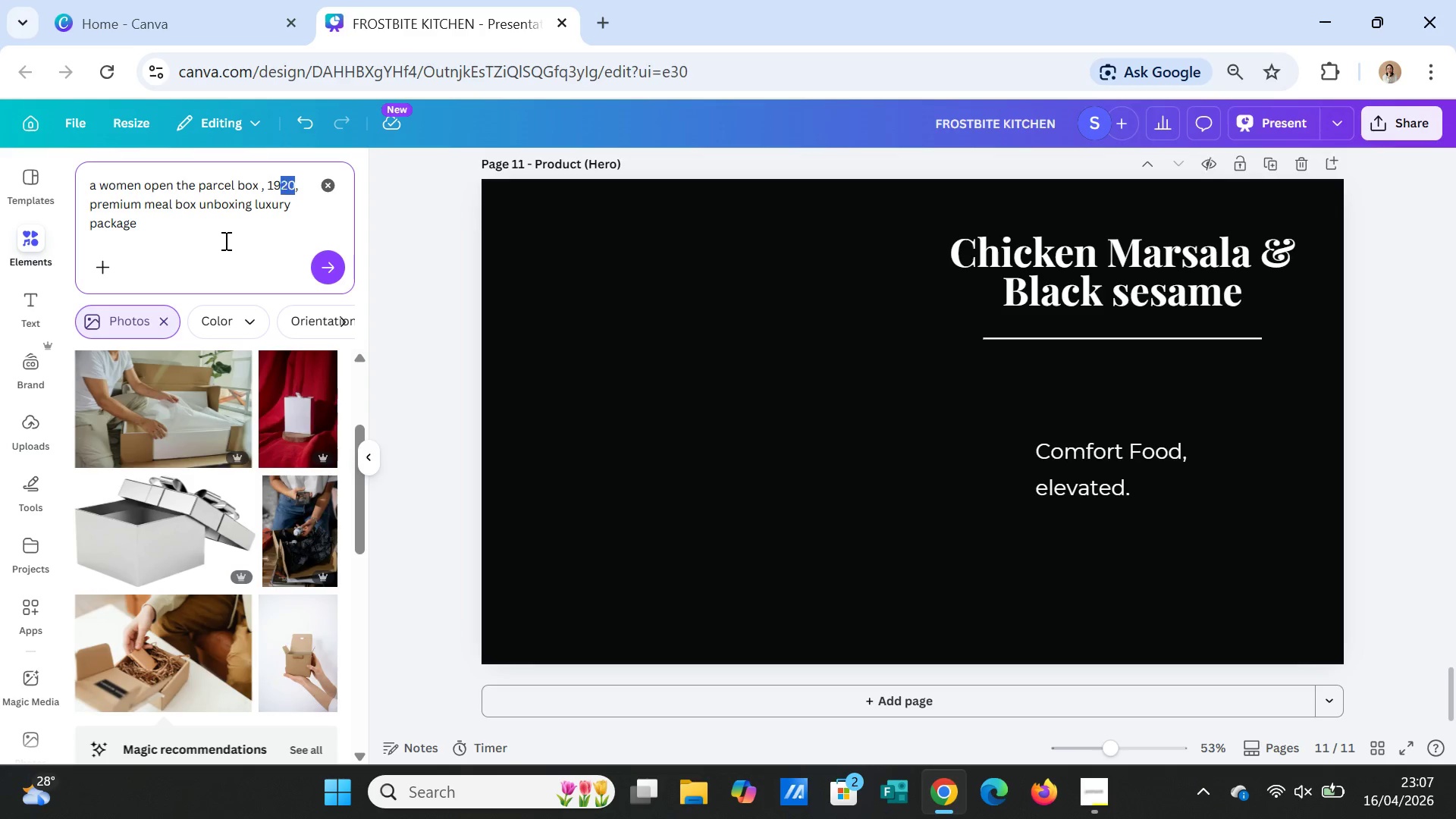 
key(Shift+ArrowLeft)
 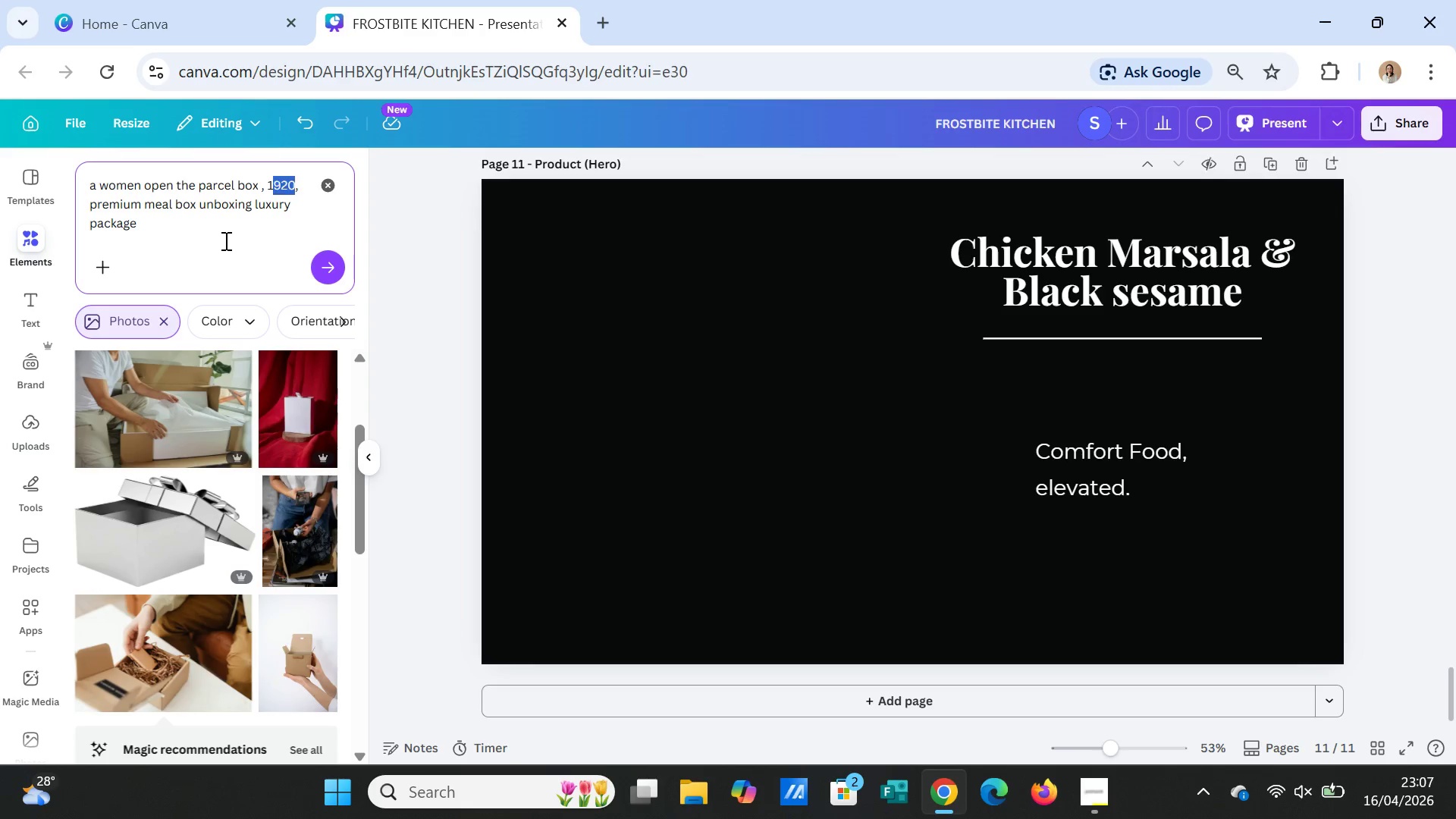 
key(Shift+ArrowLeft)
 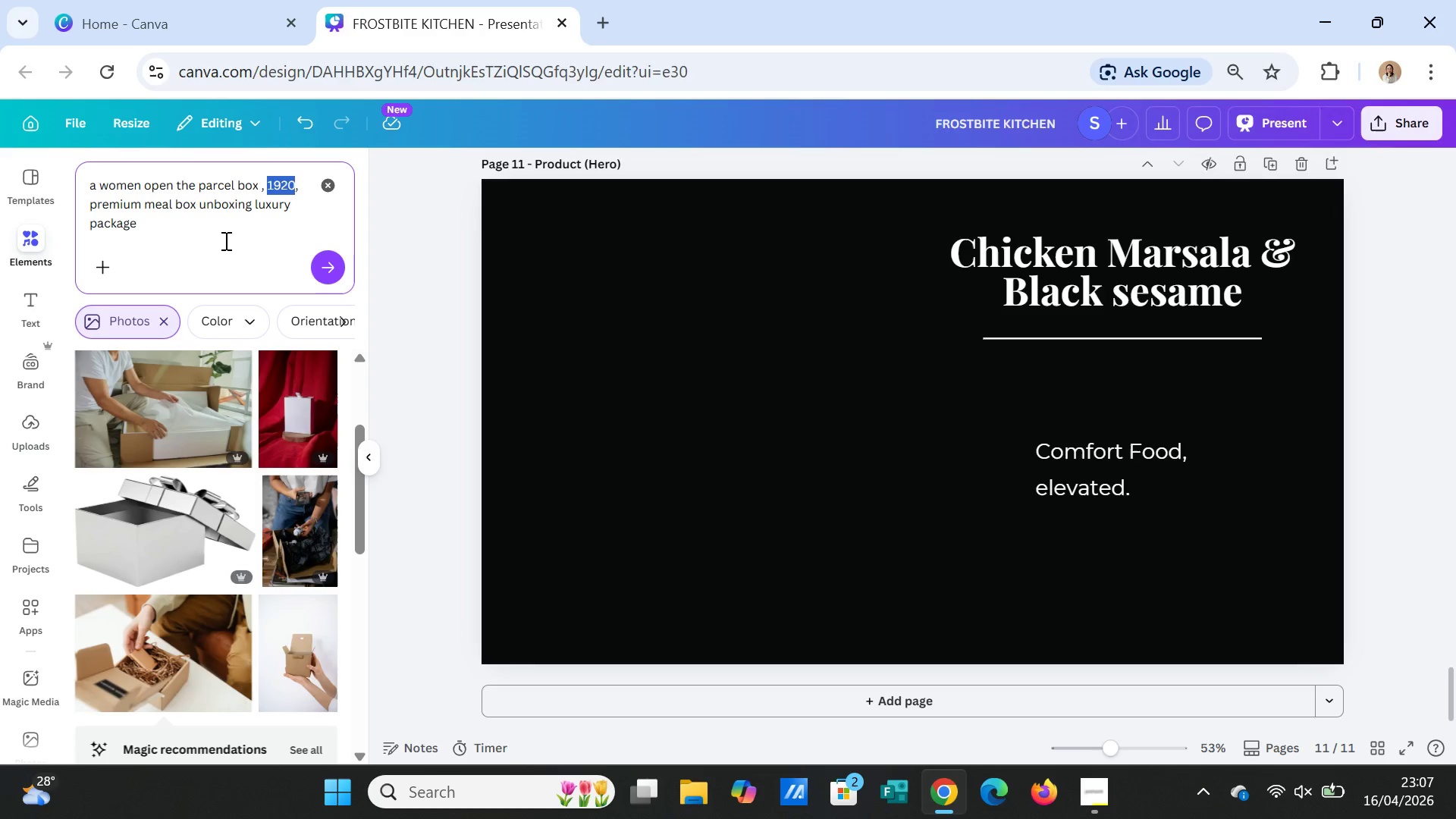 
key(Shift+ArrowLeft)
 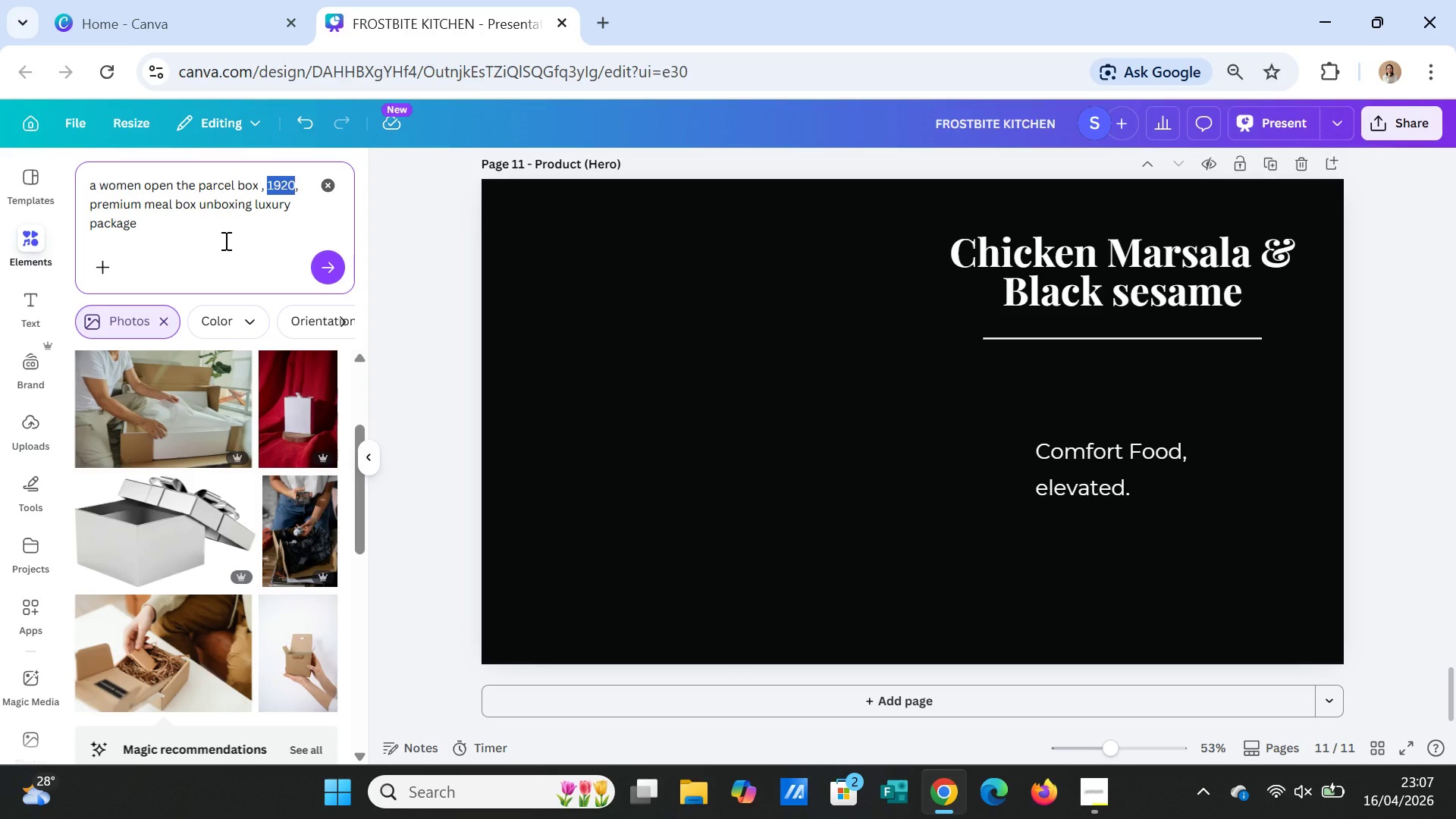 
key(Control+X)
 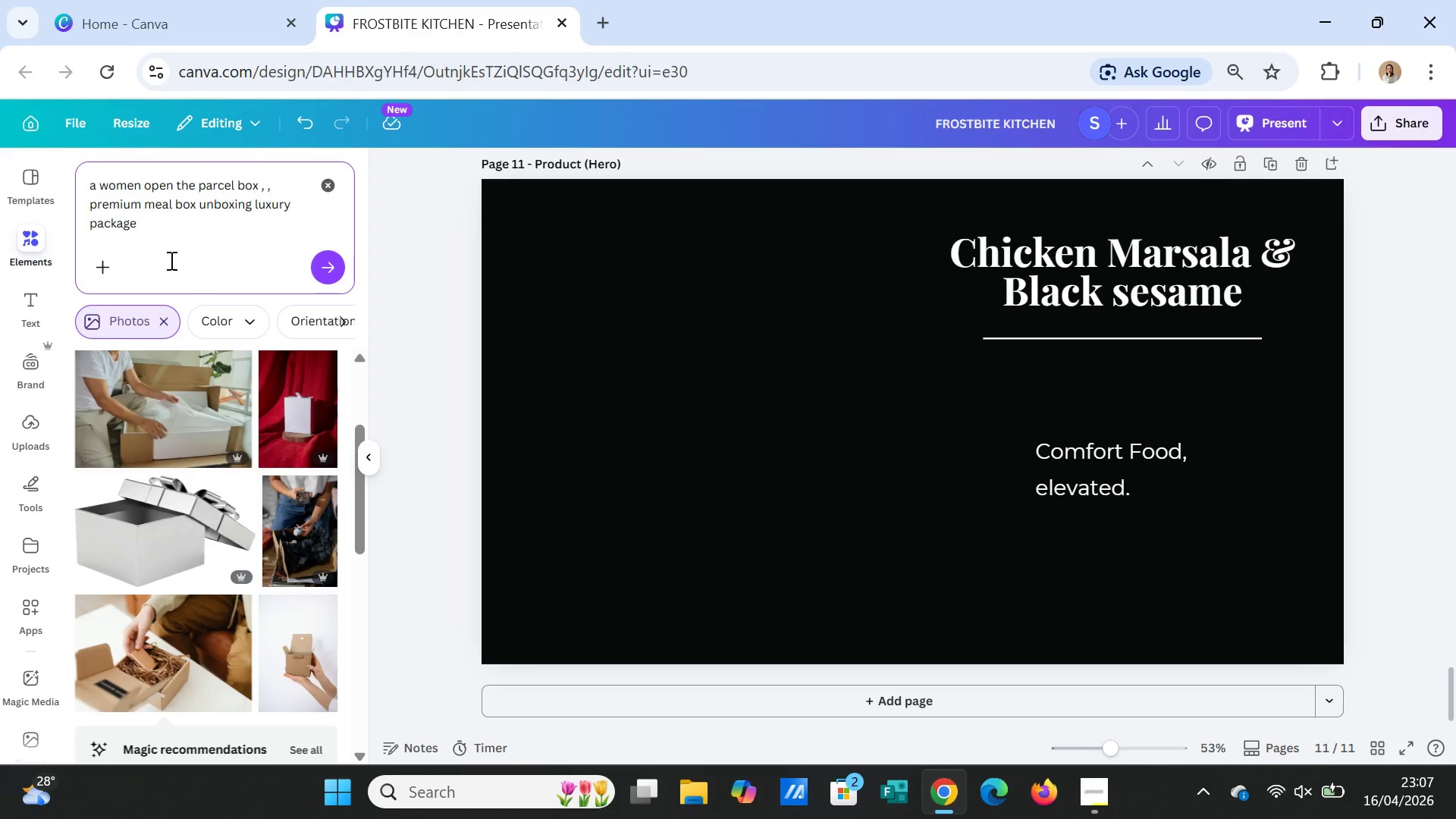 
left_click([159, 229])
 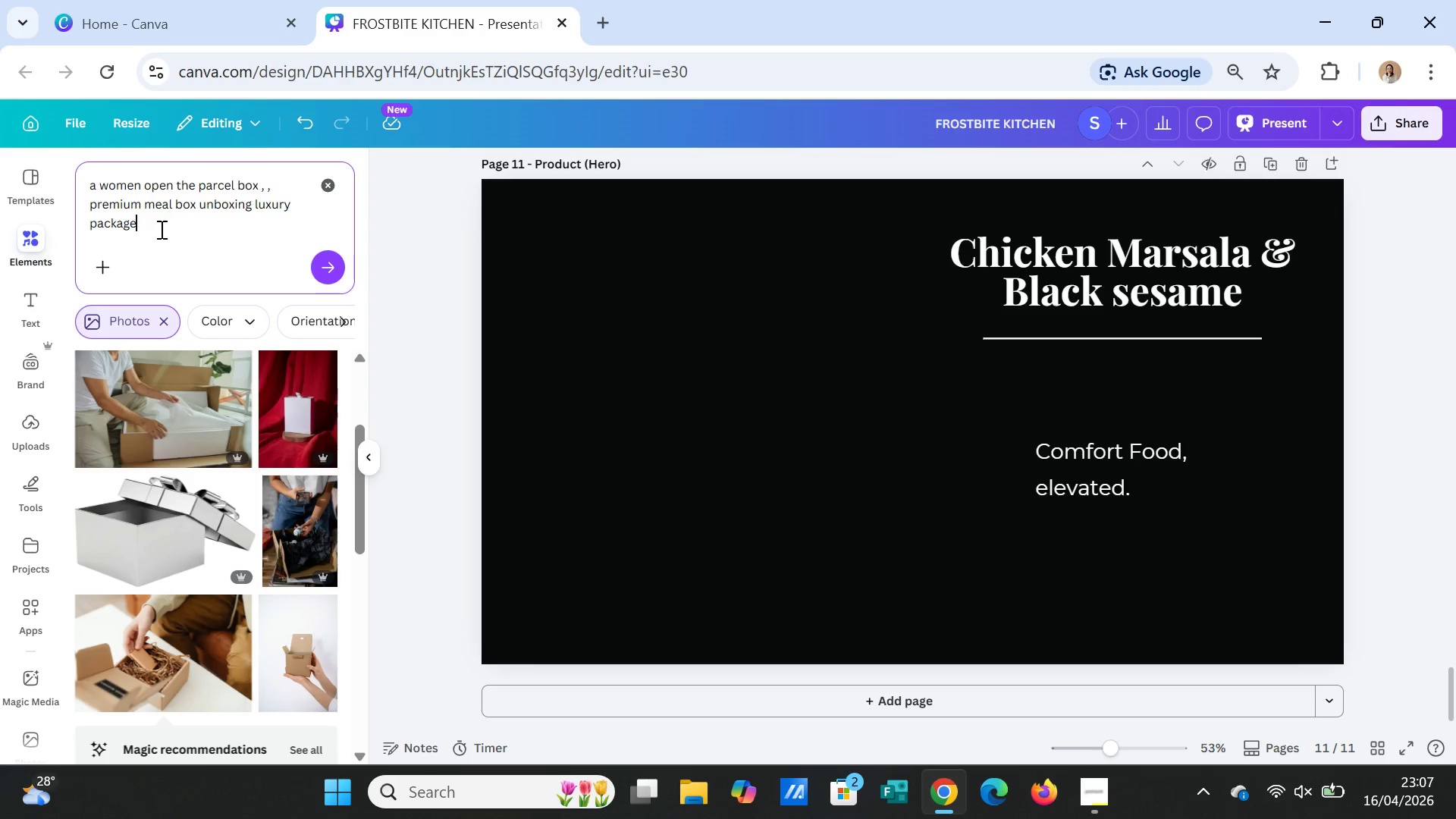 
key(Comma)
 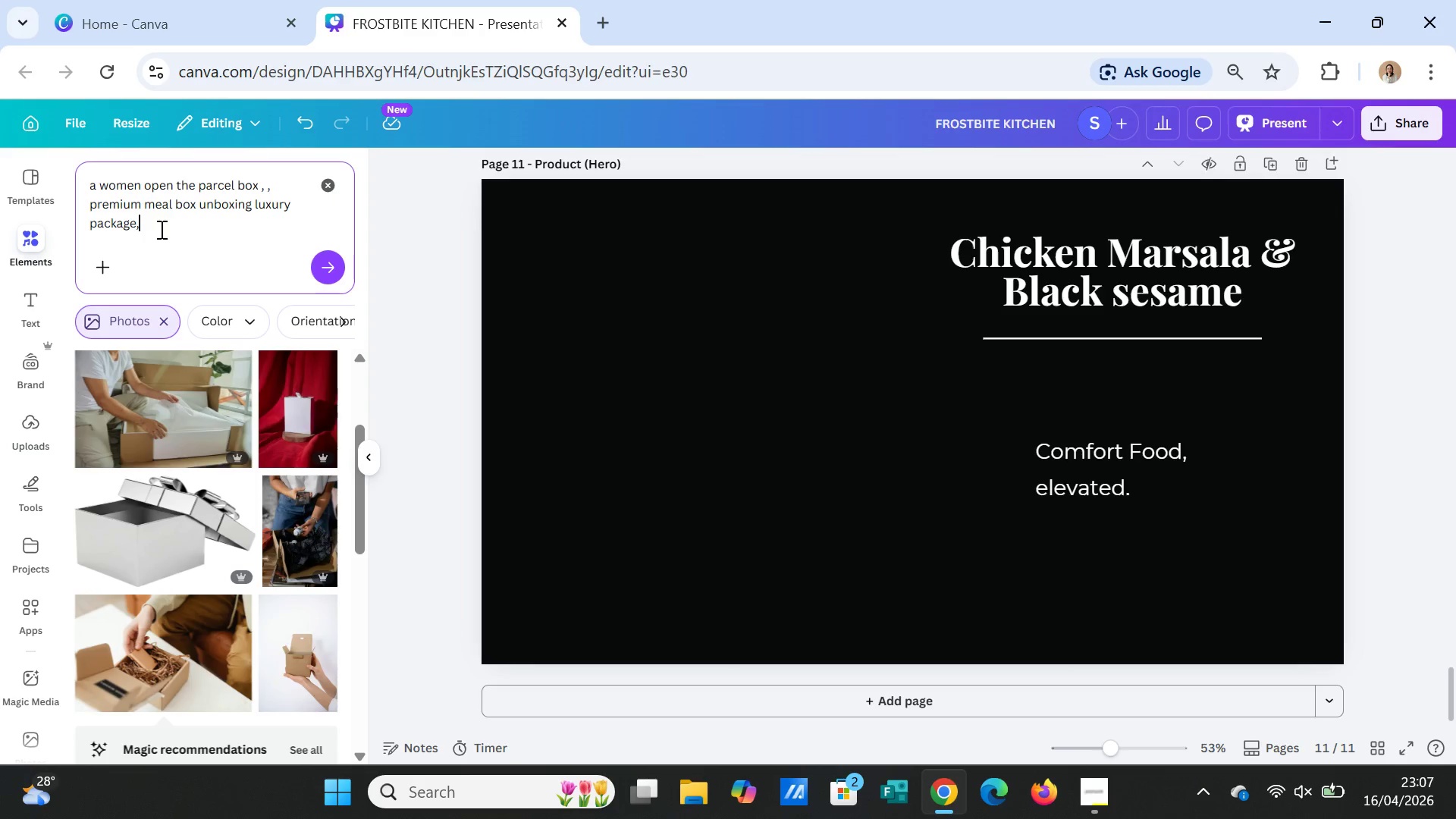 
key(Space)
 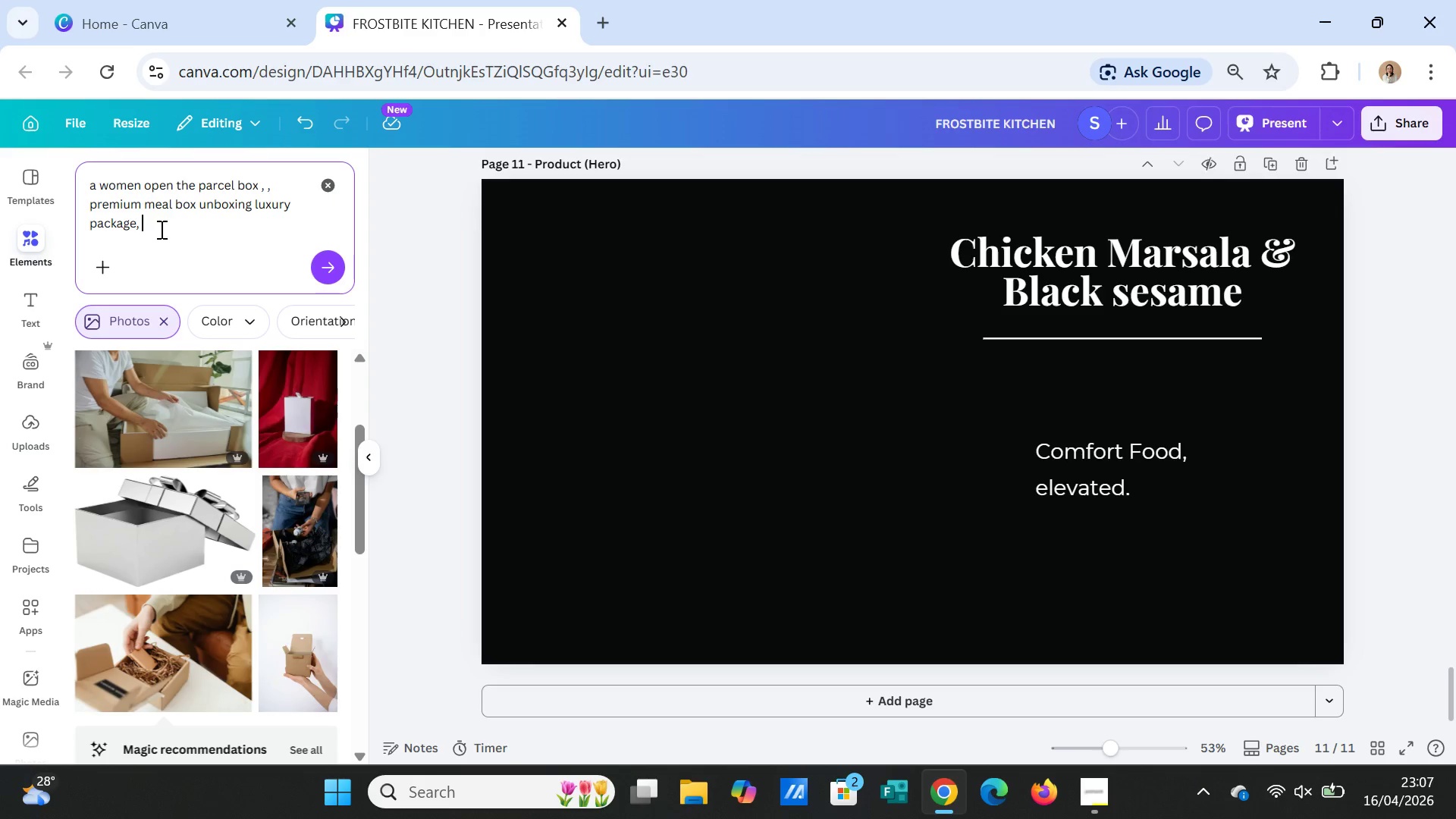 
key(Control+C)
 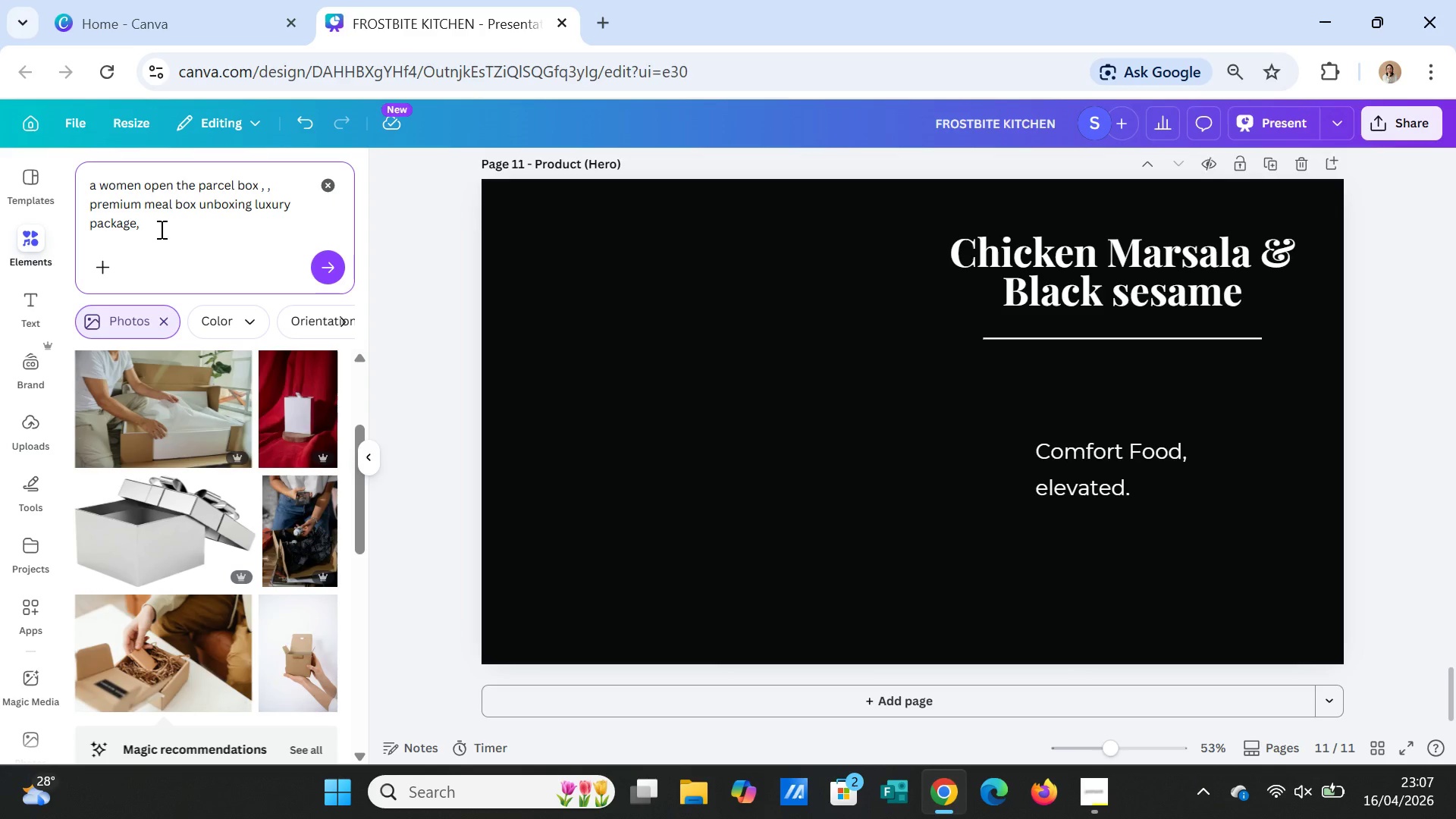 
type(:1080)
key(Backspace)
key(Backspace)
key(Backspace)
key(Backspace)
key(Backspace)
 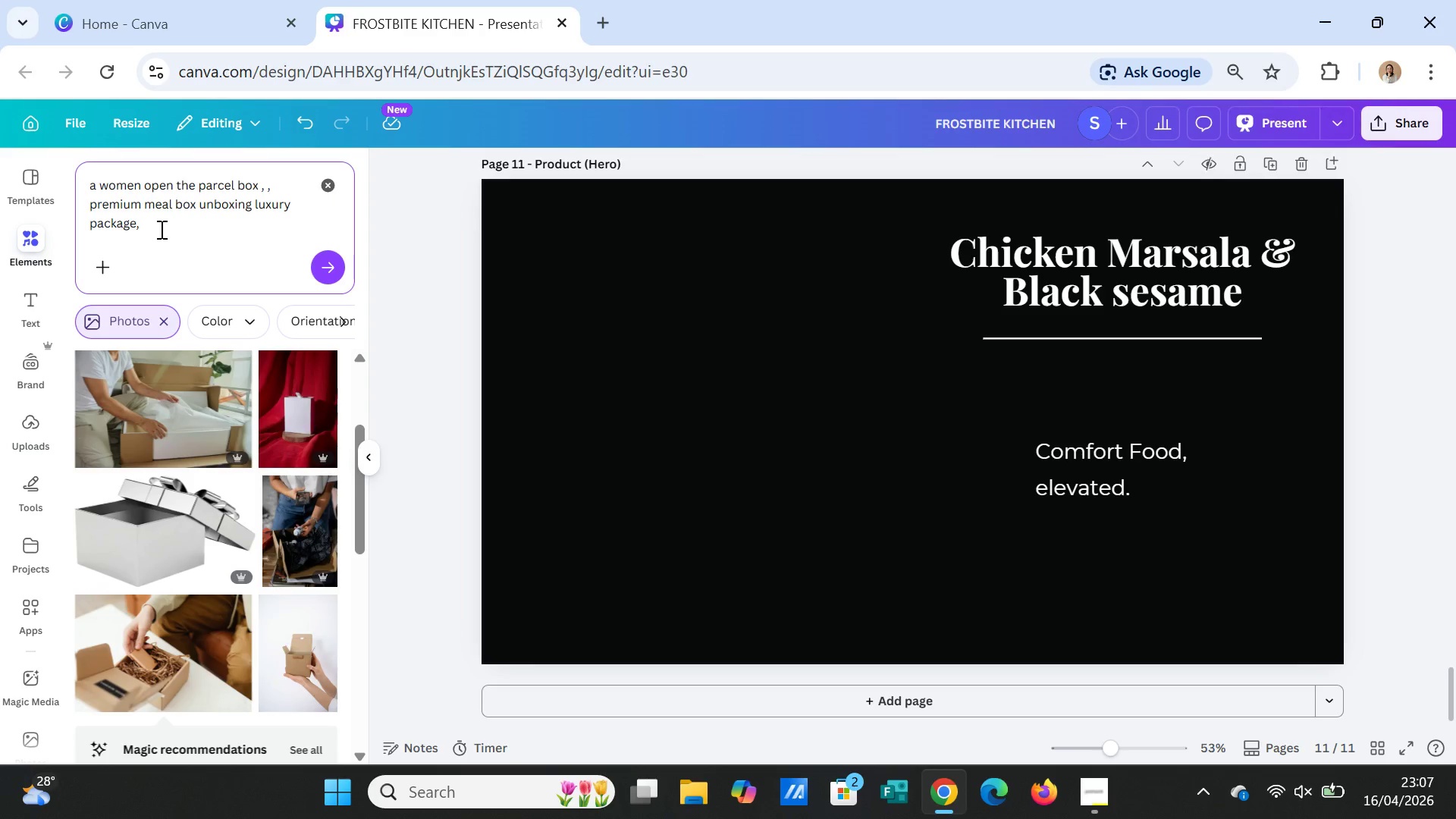 
key(Control+V)
 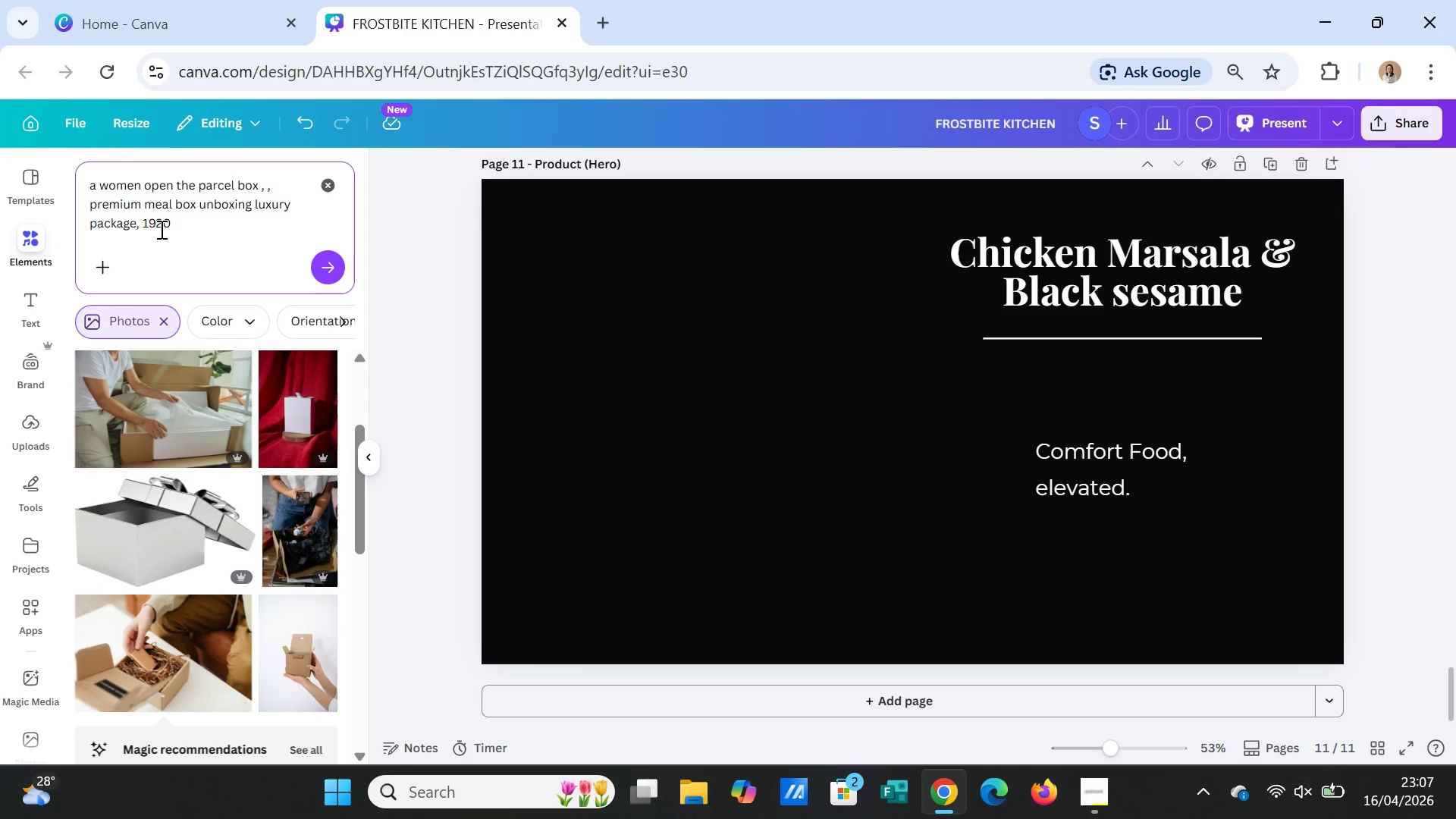 
type(:0)
key(Backspace)
type(1080 px)
 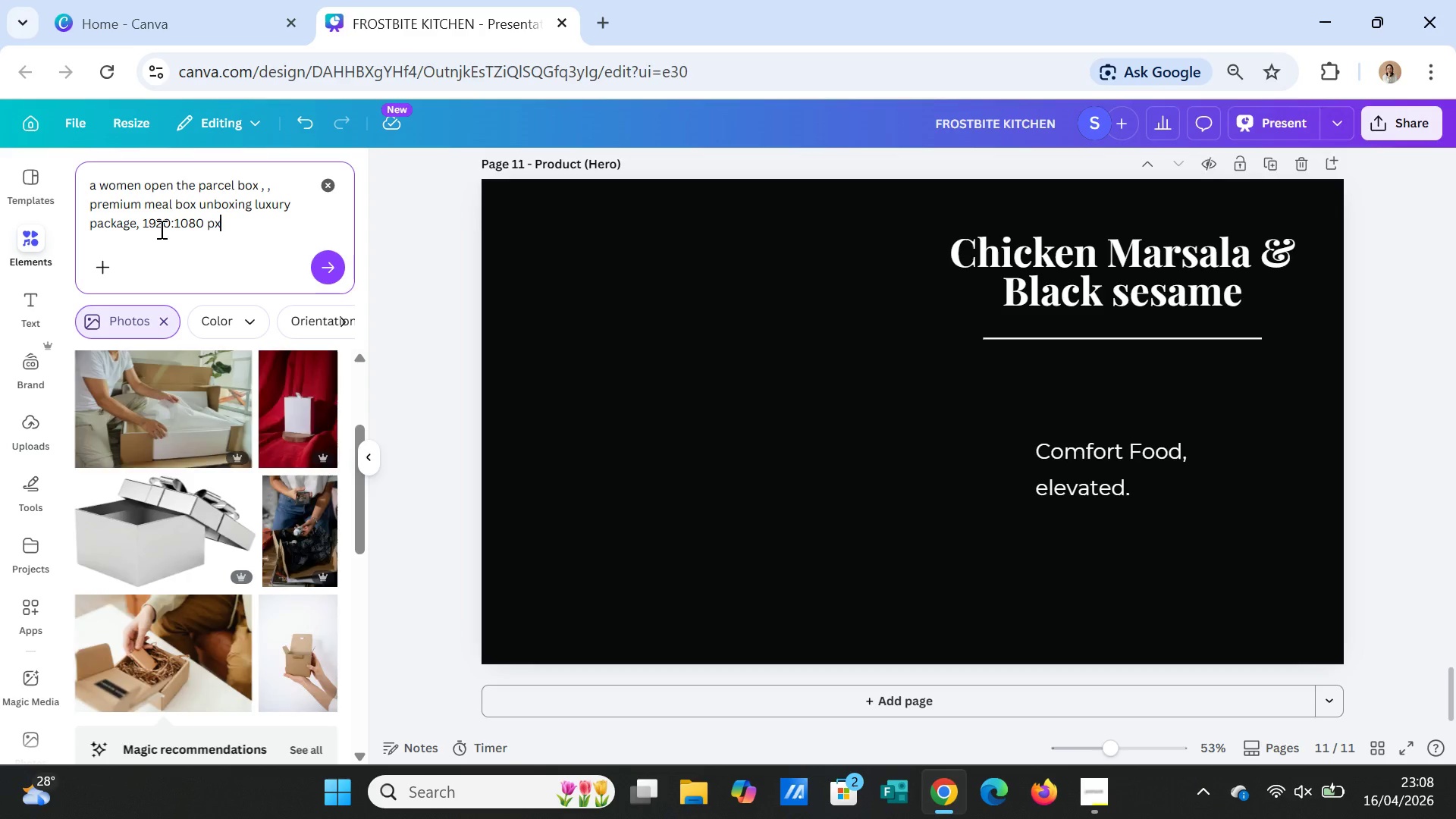 
key(Enter)
 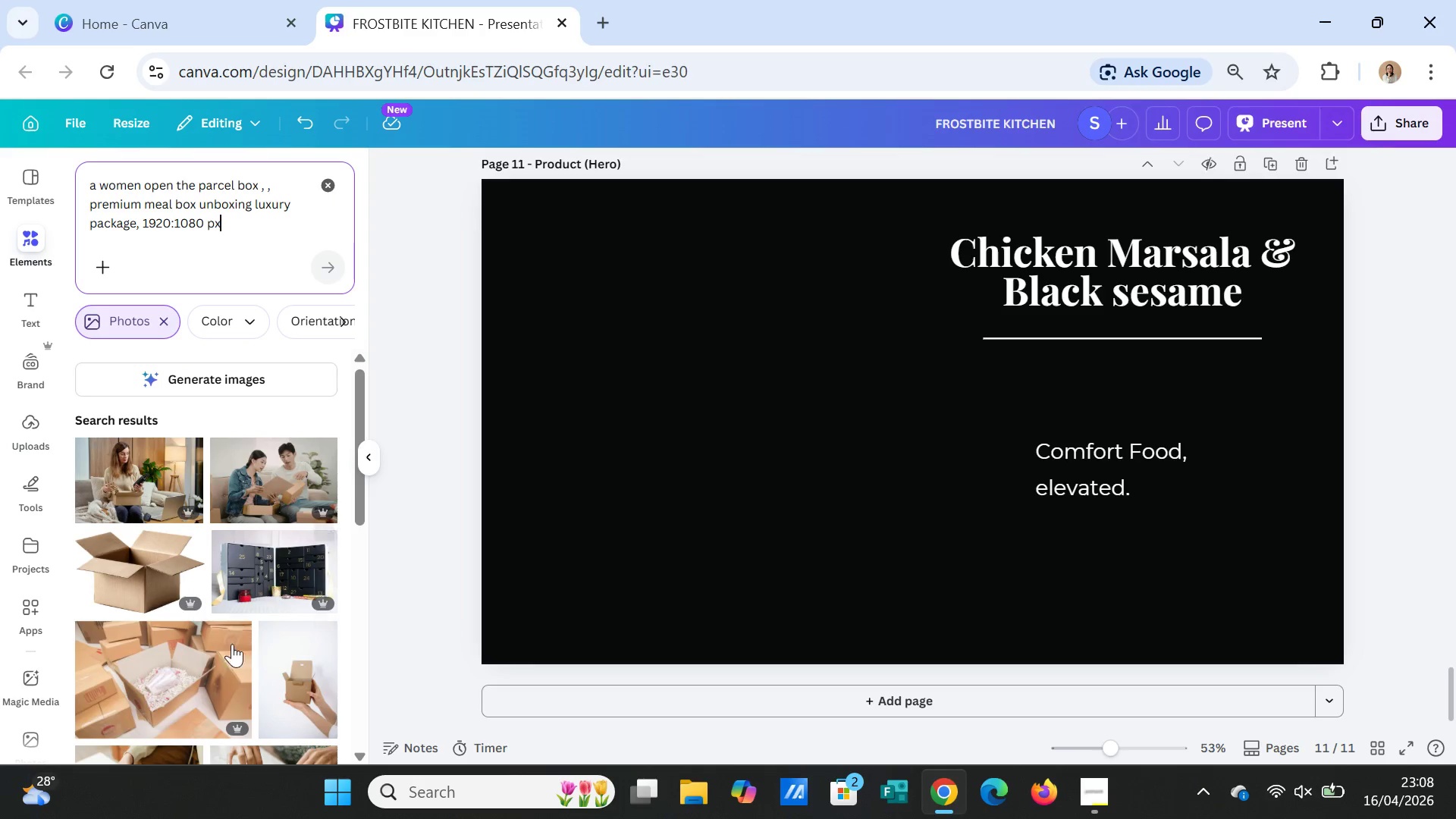 
left_click([121, 484])
 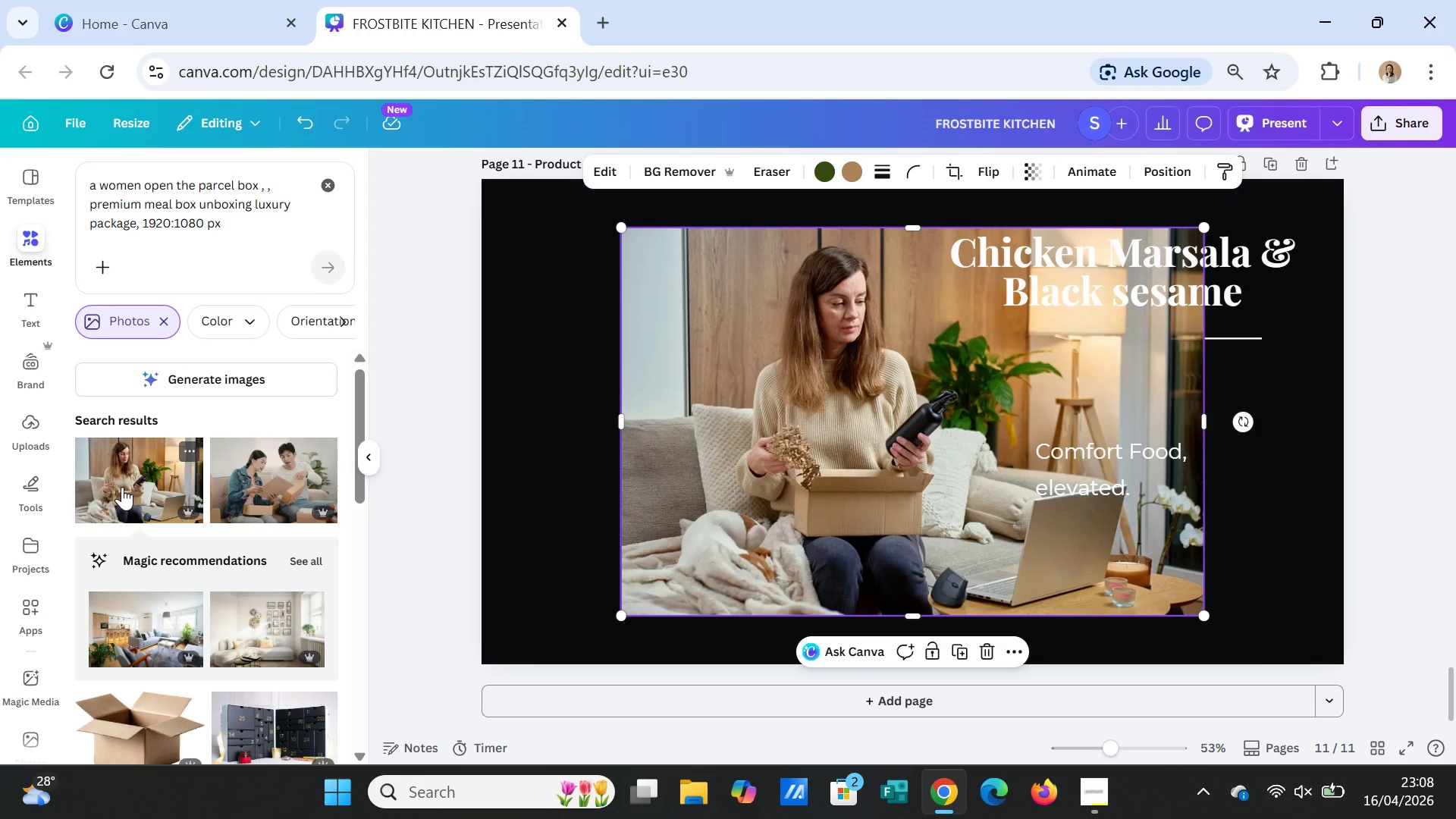 
key(Delete)
 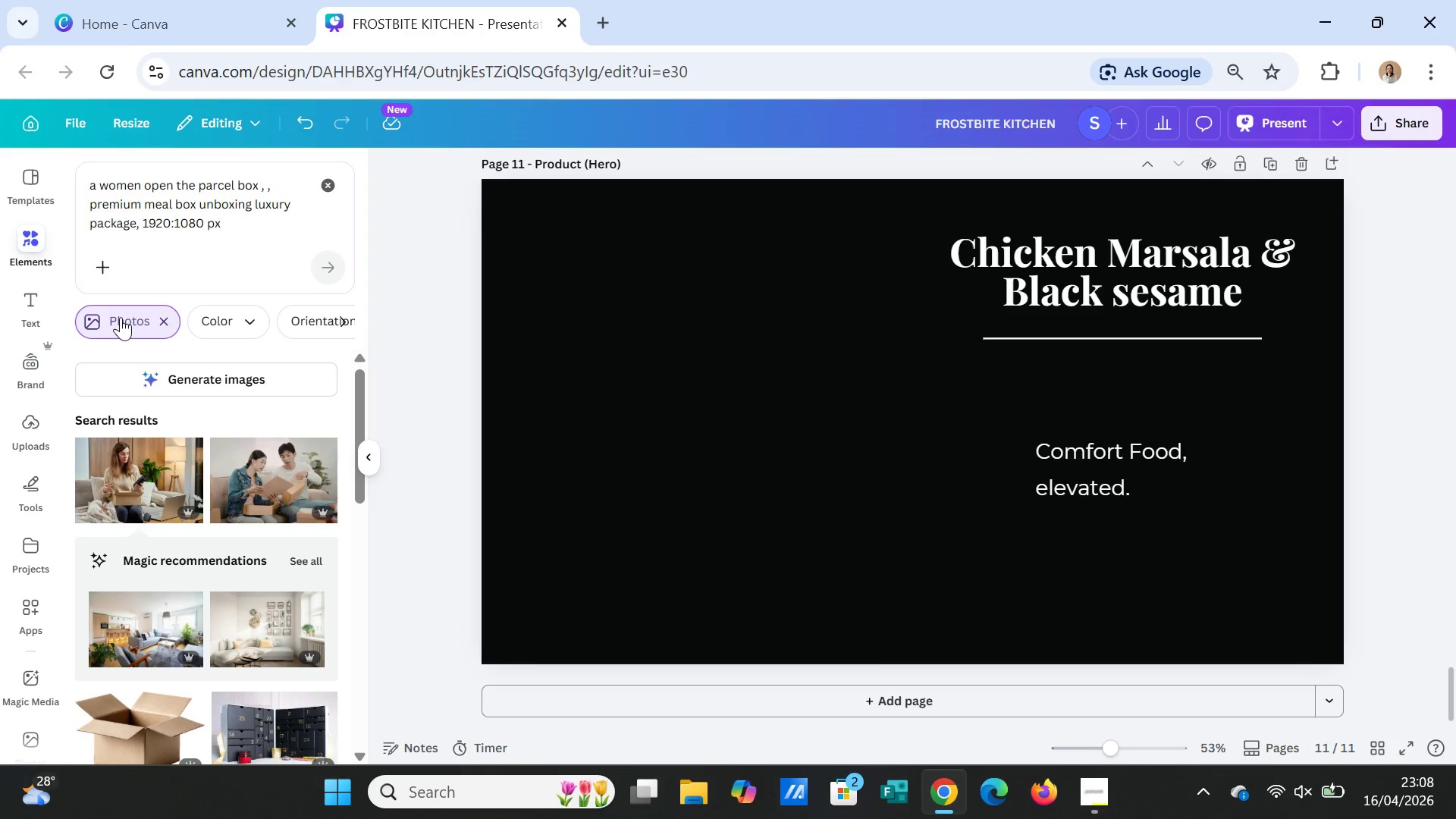 
left_click([183, 375])
 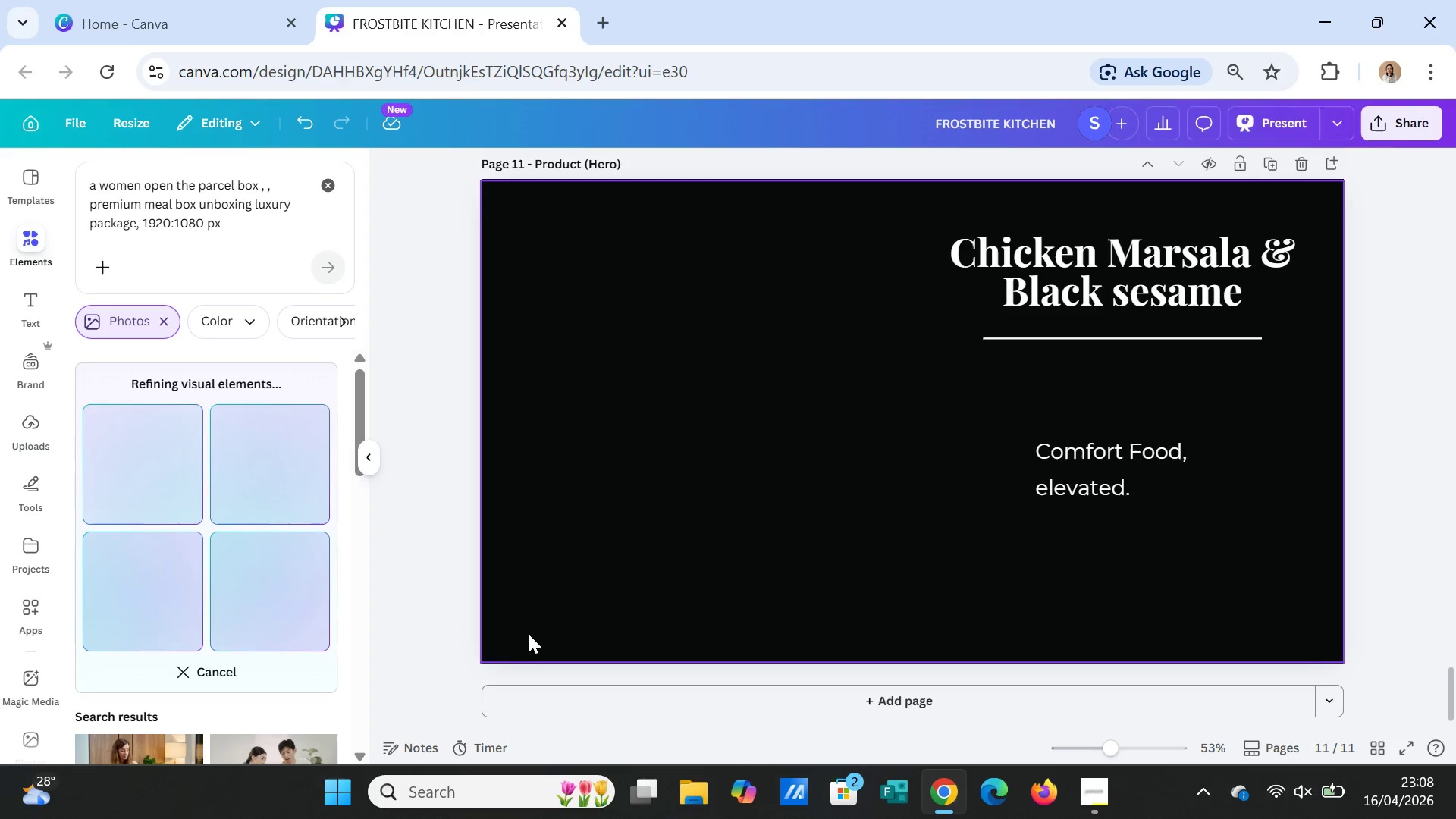 
wait(10.19)
 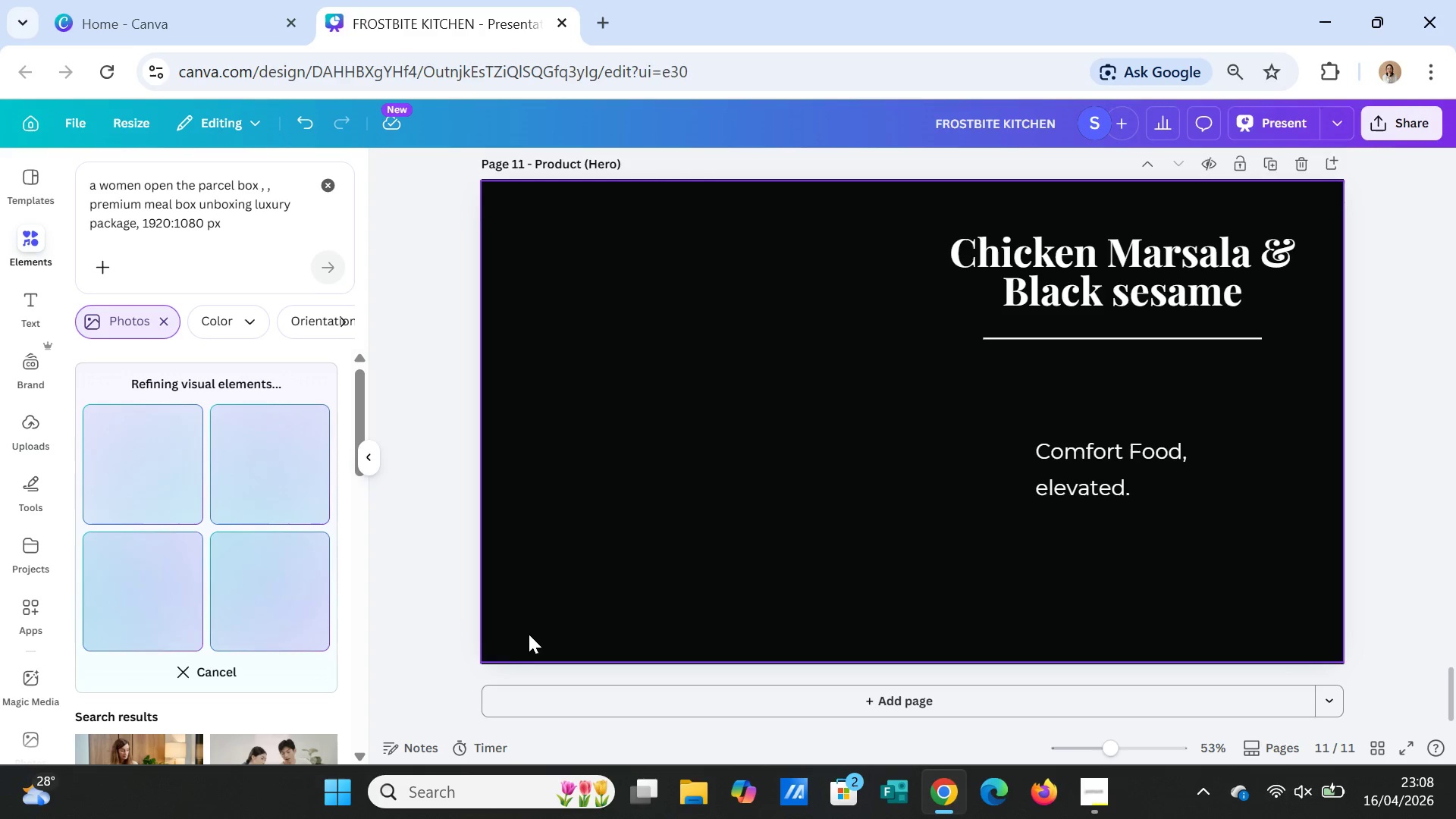 
left_click([1112, 789])